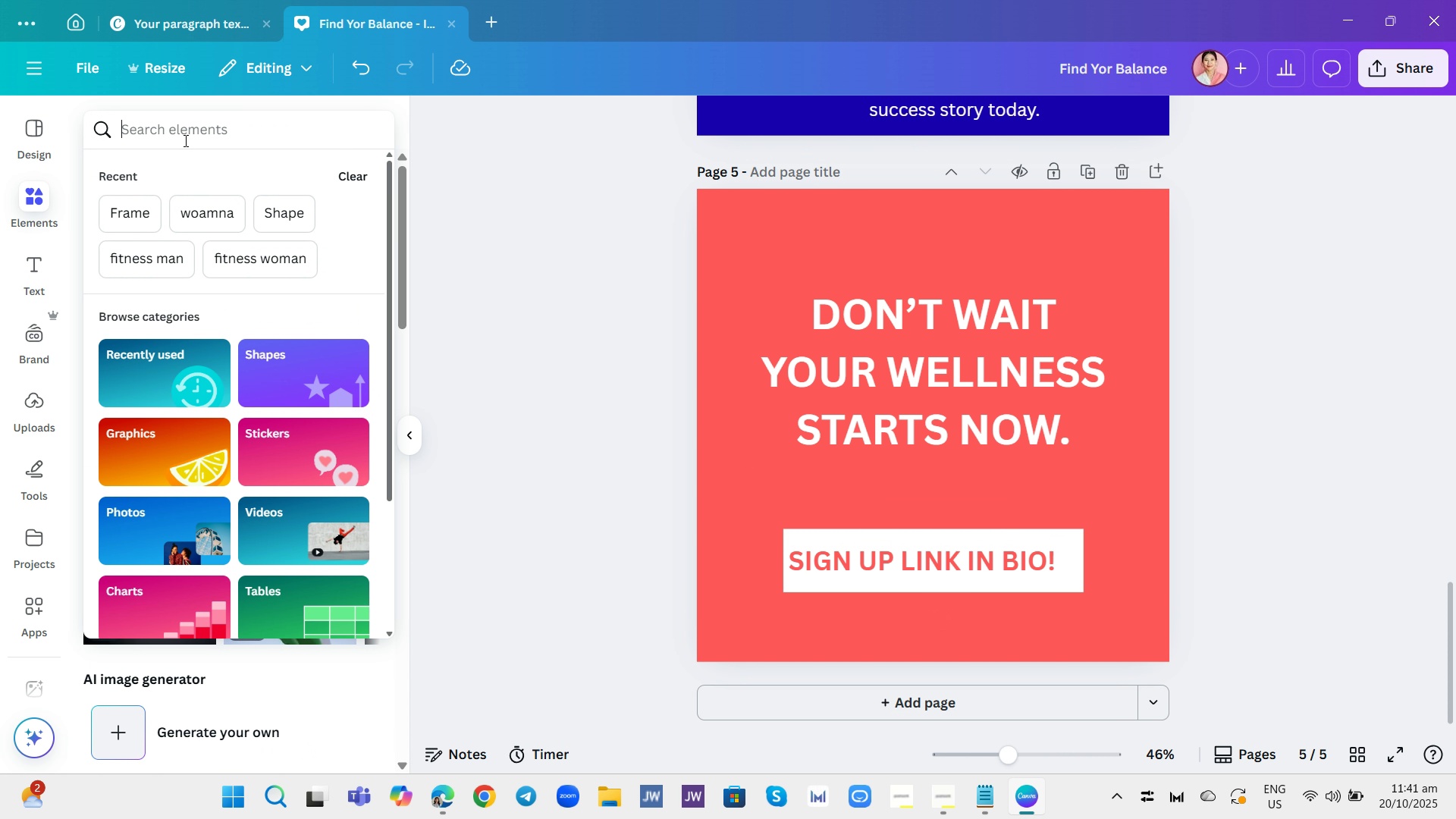 
type(orNGE)
key(Backspace)
key(Backspace)
key(Backspace)
key(Backspace)
key(Backspace)
type(leaf)
 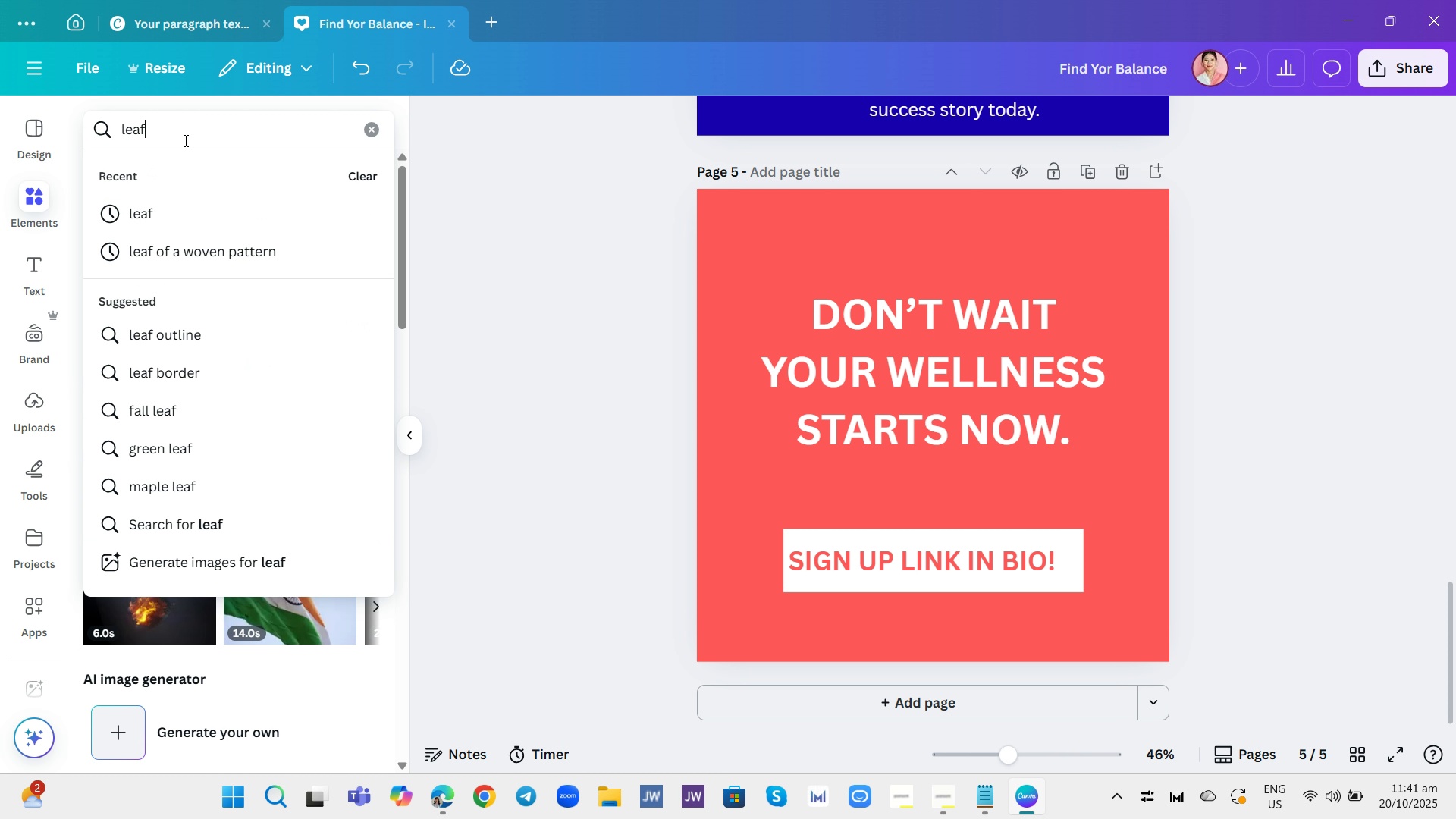 
key(Enter)
 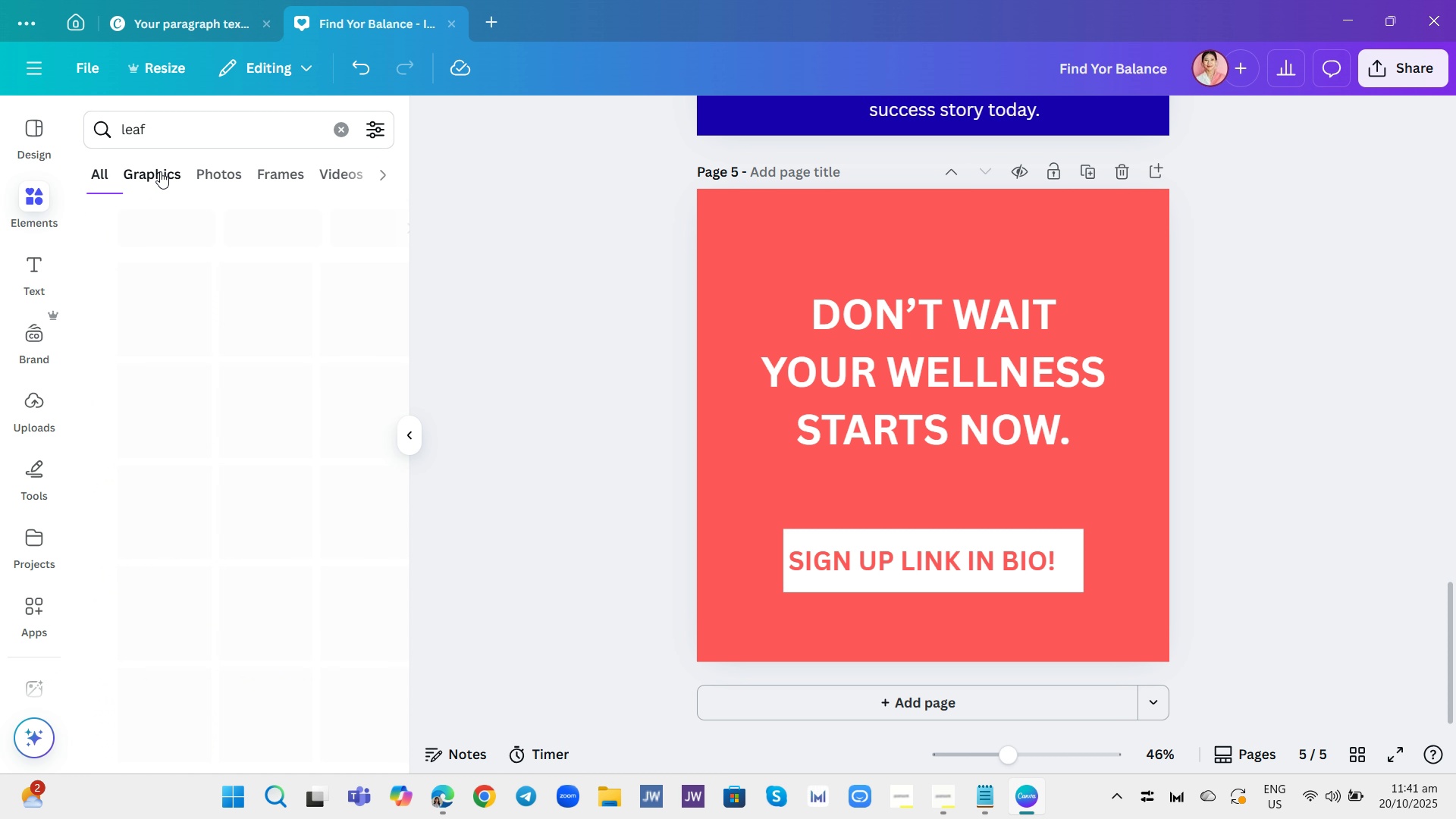 
scroll: coordinate [265, 406], scroll_direction: down, amount: 6.0
 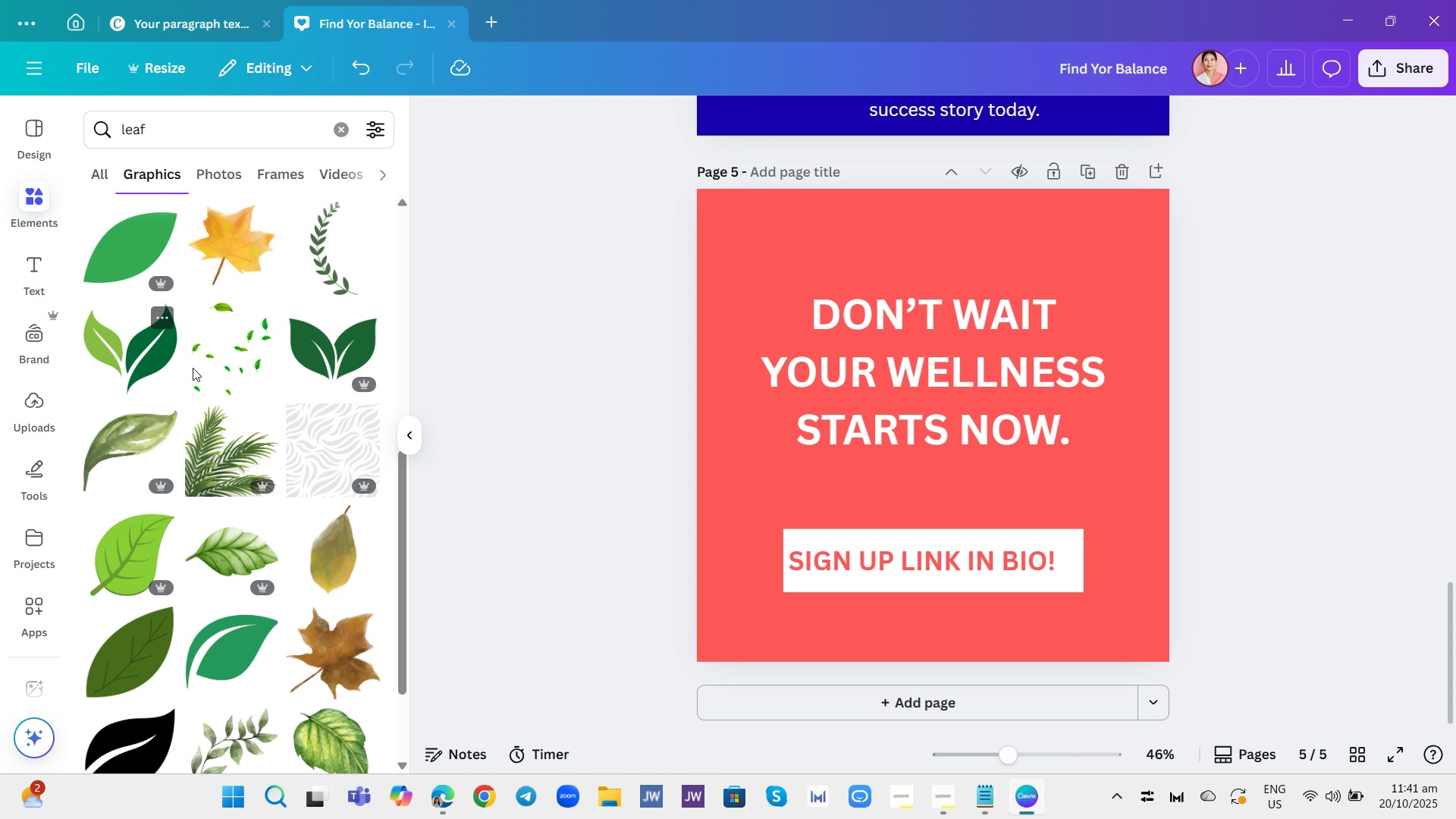 
left_click([308, 353])
 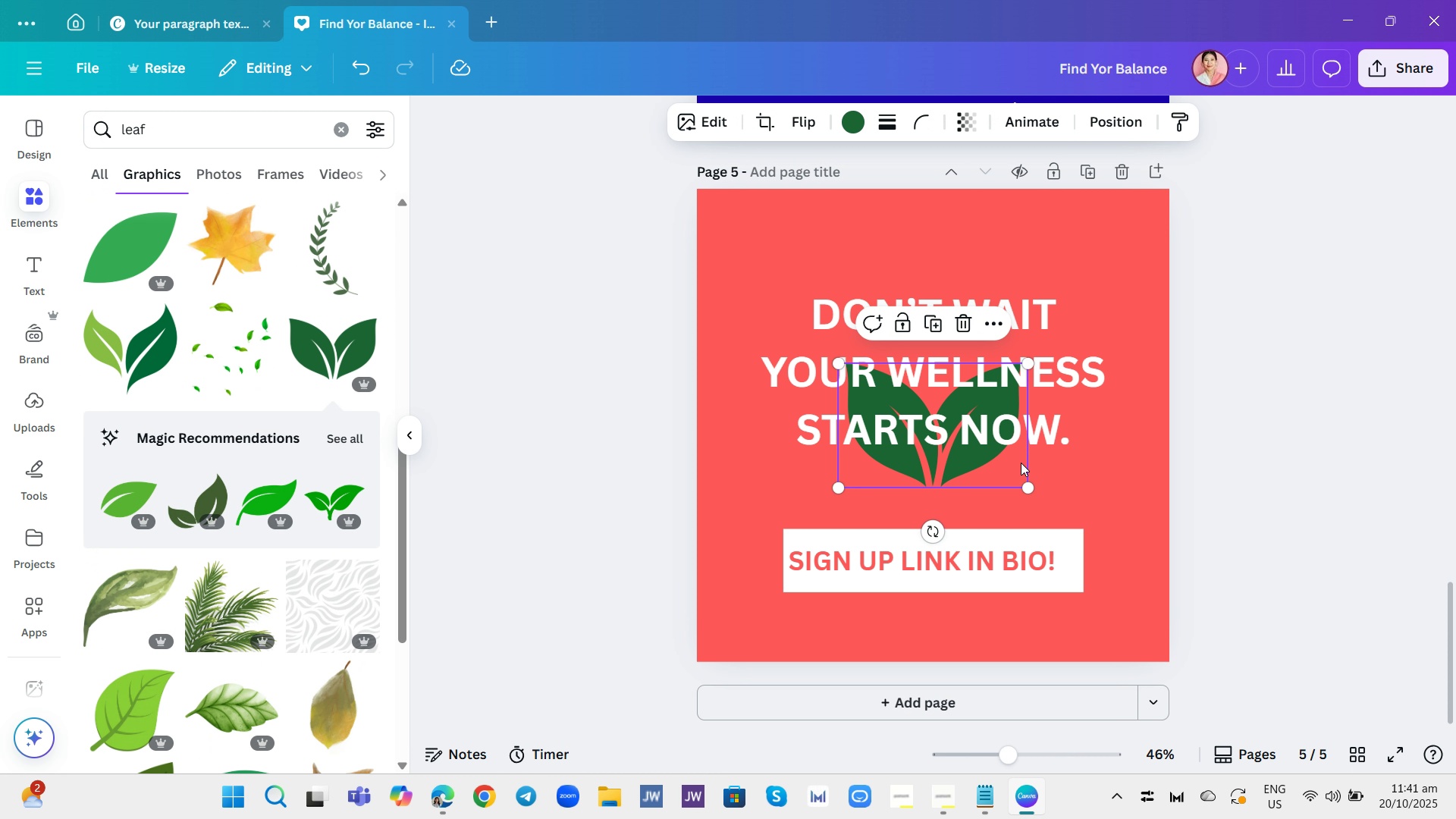 
left_click_drag(start_coordinate=[1014, 464], to_coordinate=[1125, 610])
 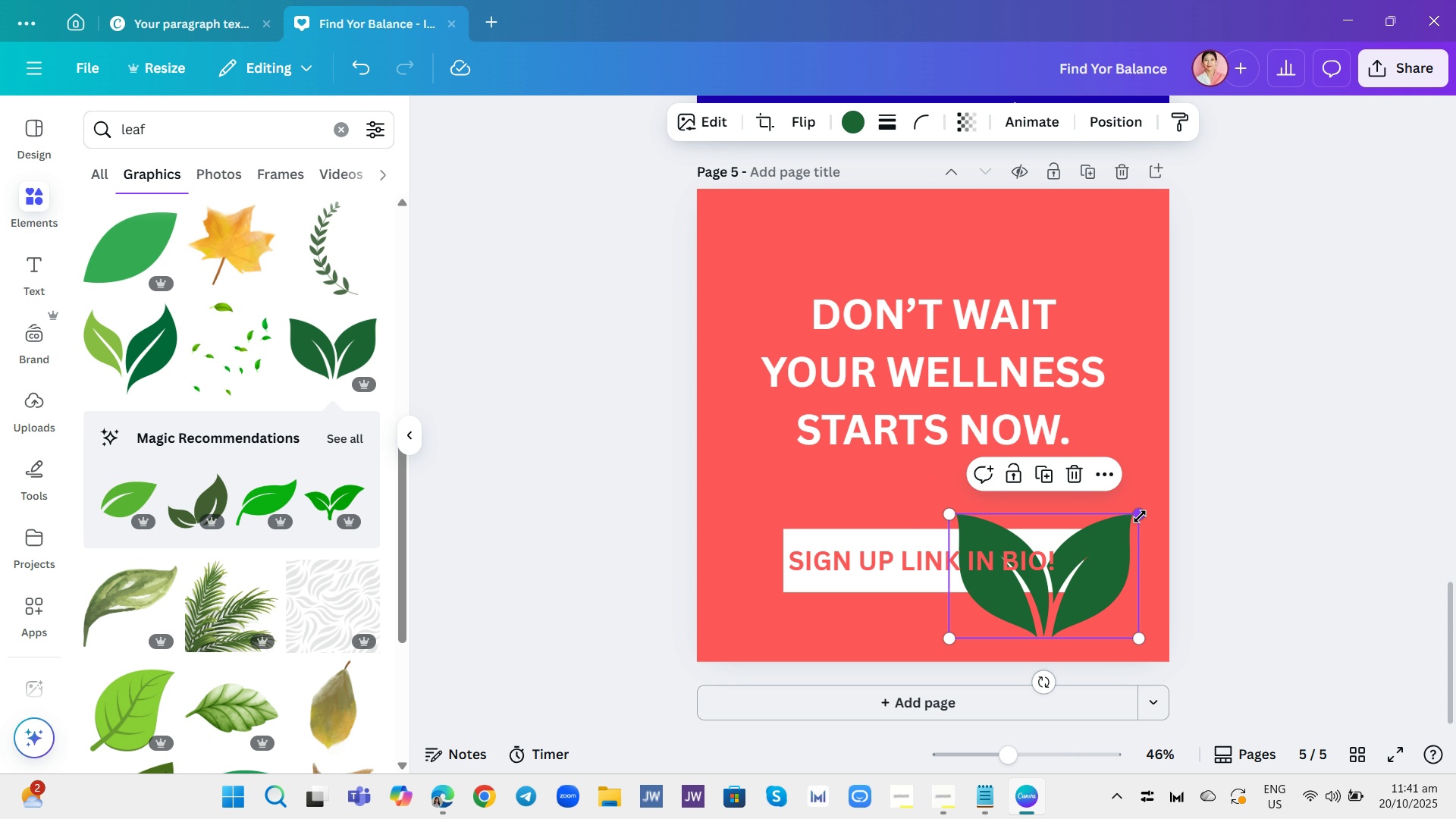 
left_click_drag(start_coordinate=[1138, 516], to_coordinate=[1039, 594])
 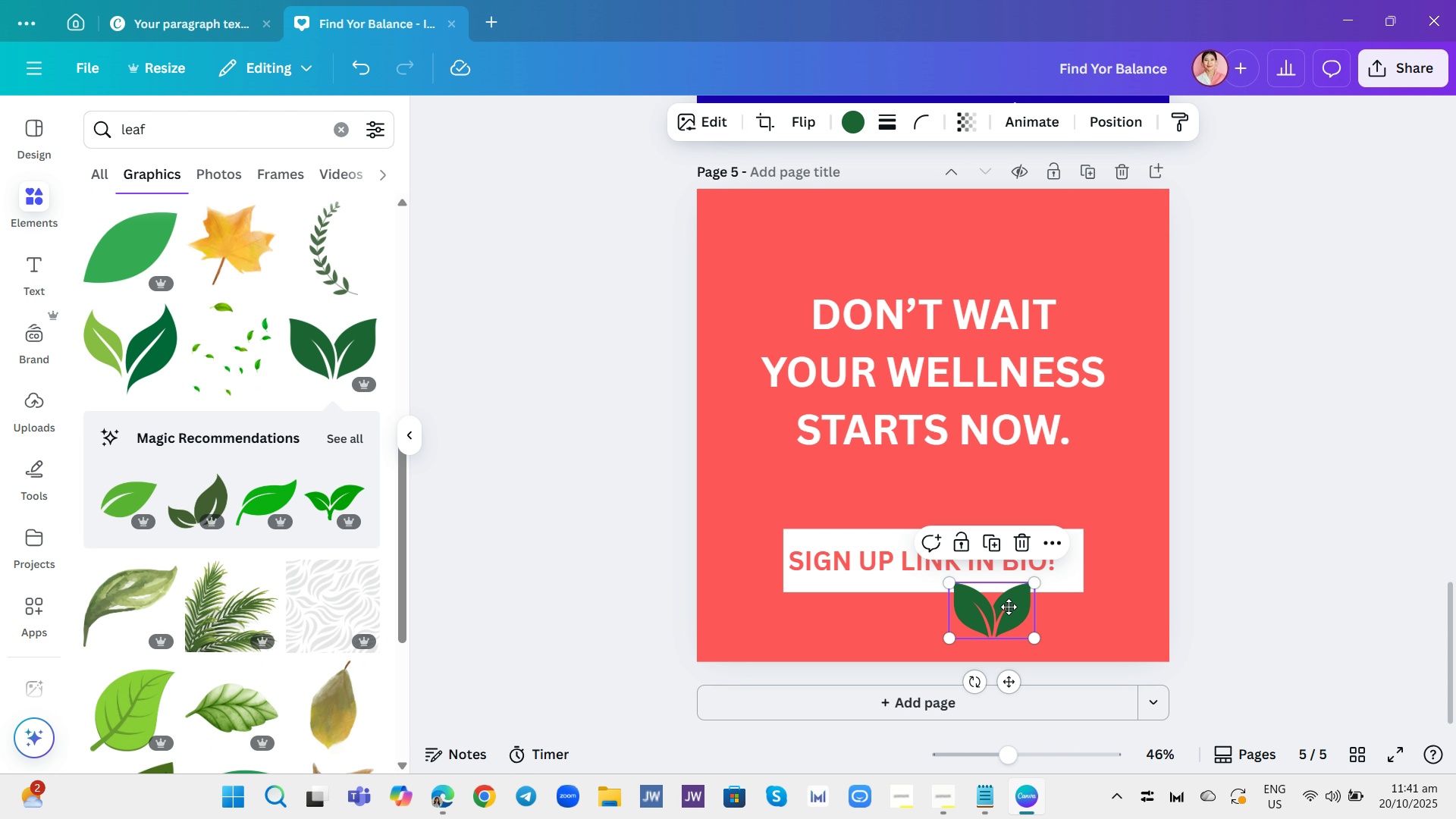 
left_click_drag(start_coordinate=[1000, 621], to_coordinate=[1079, 540])
 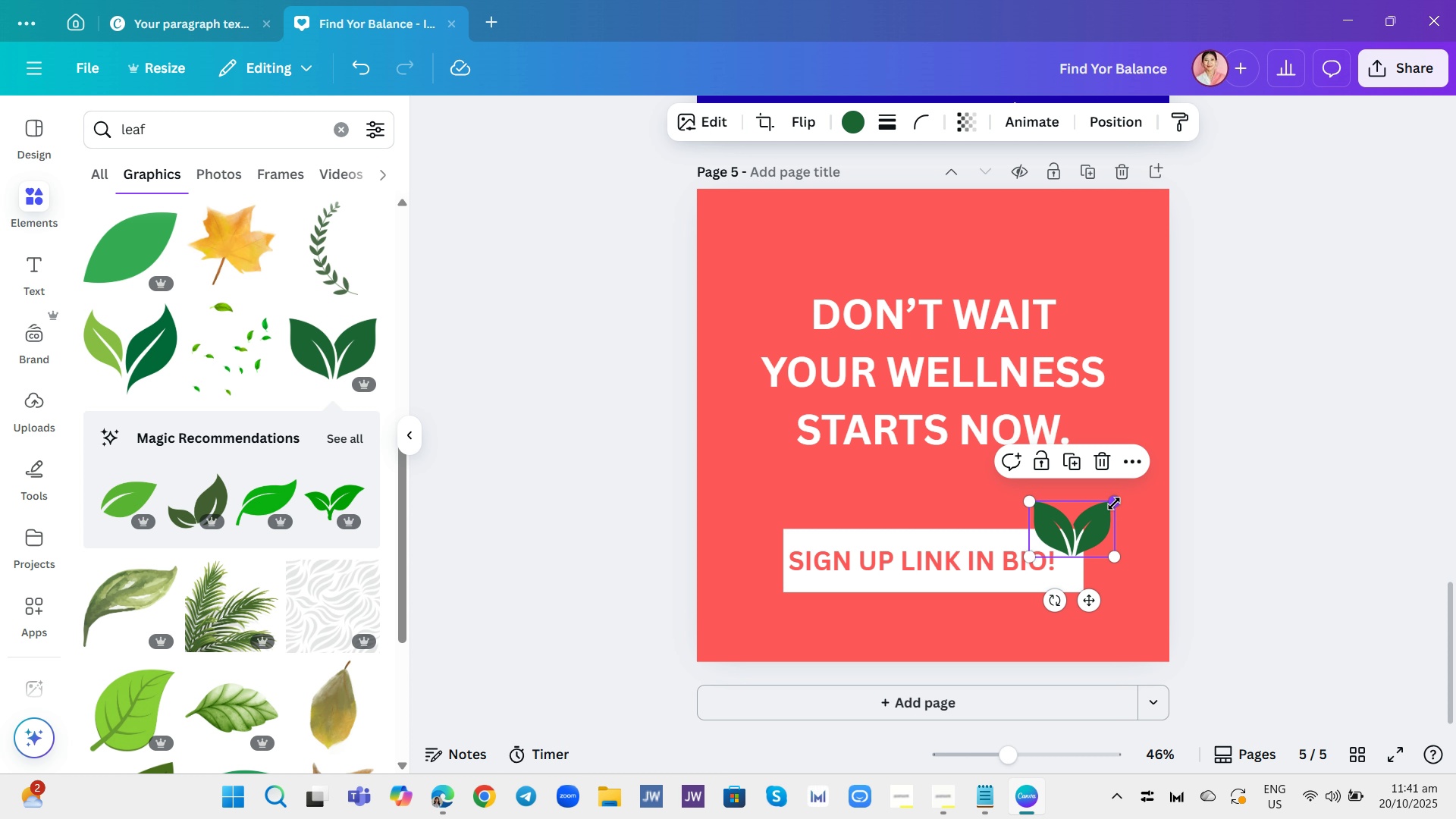 
left_click_drag(start_coordinate=[1114, 504], to_coordinate=[1095, 544])
 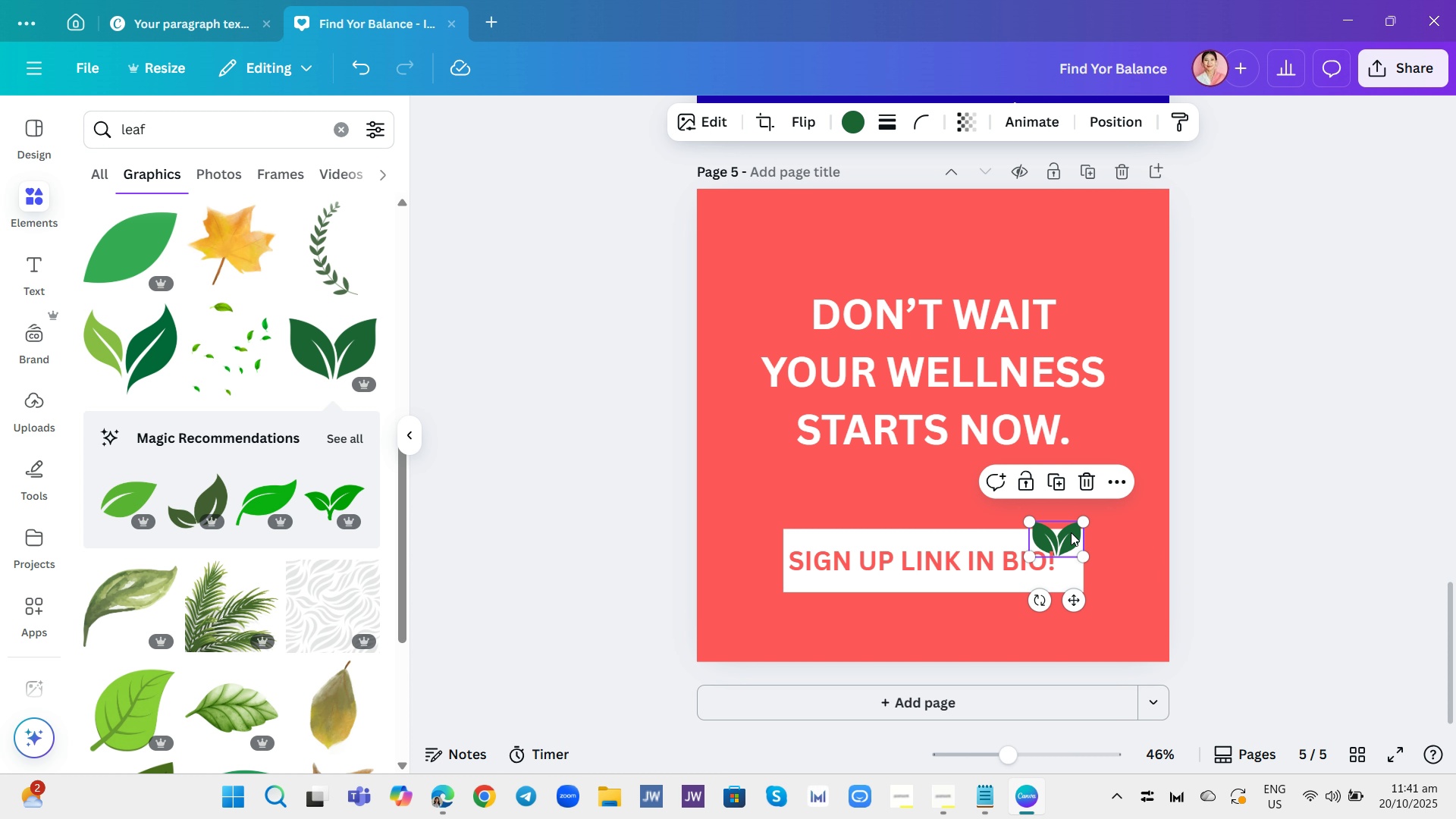 
left_click_drag(start_coordinate=[1071, 532], to_coordinate=[1085, 534])
 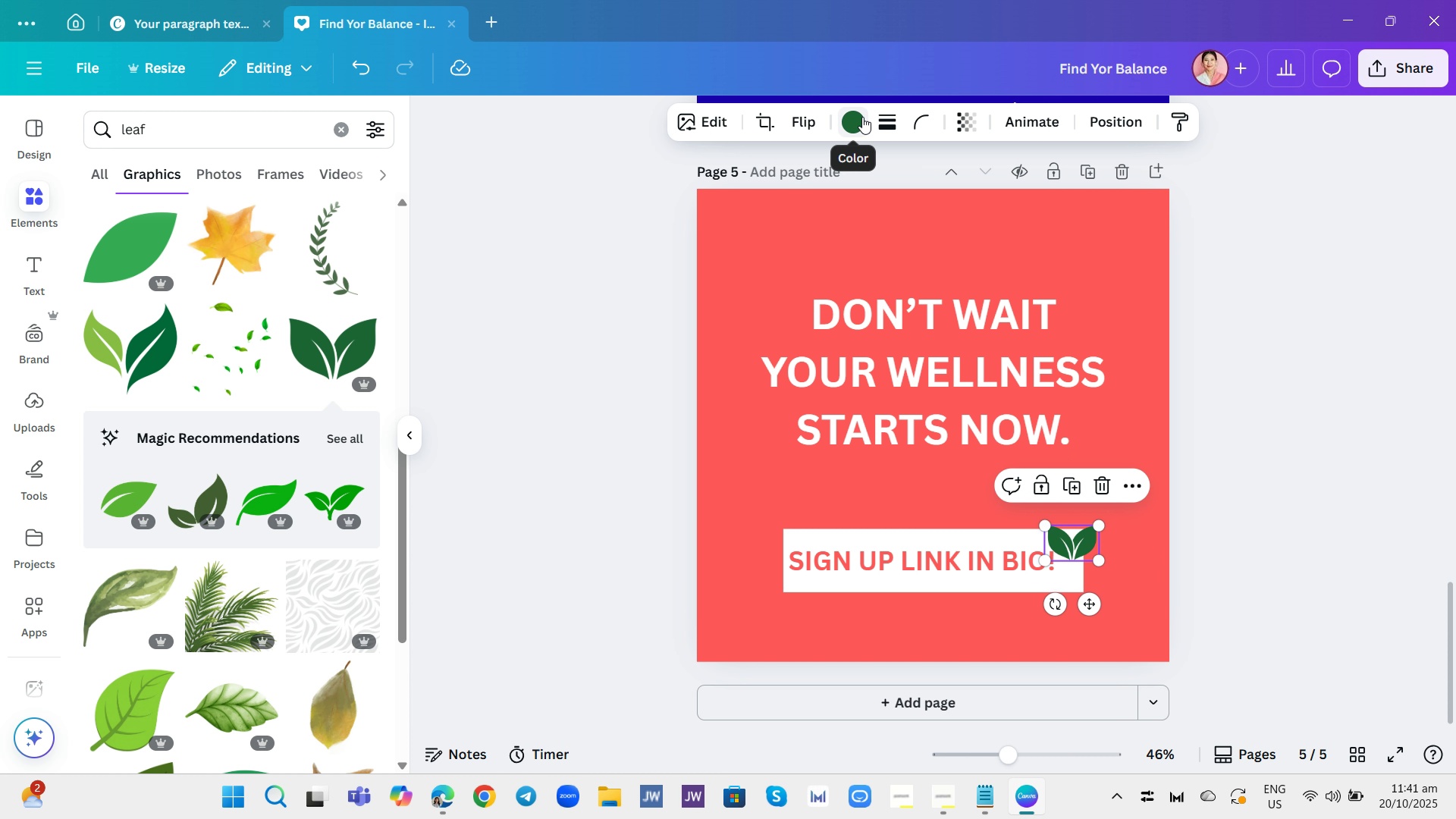 
left_click([858, 115])
 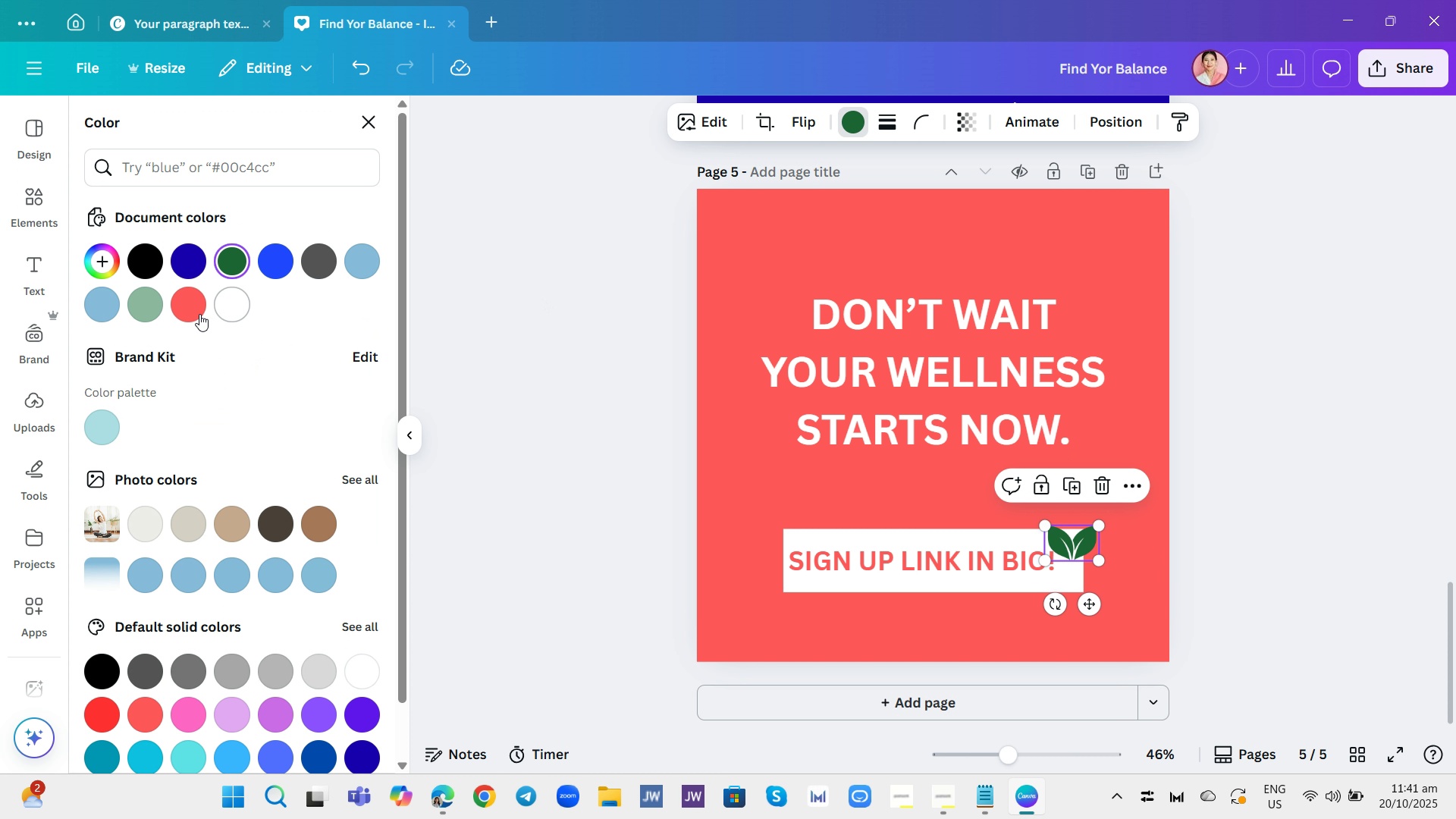 
left_click([199, 313])
 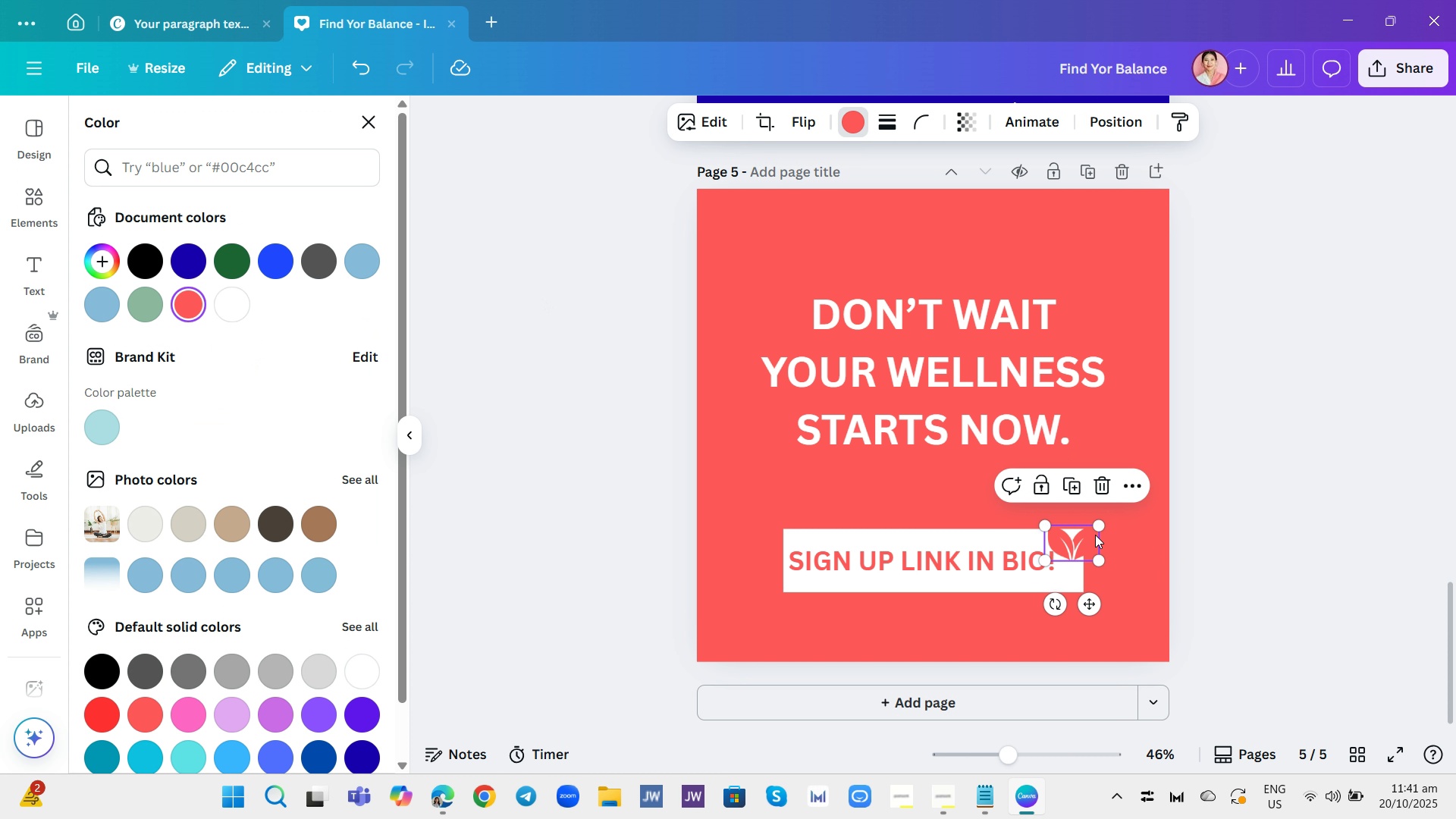 
left_click_drag(start_coordinate=[1095, 528], to_coordinate=[1071, 557])
 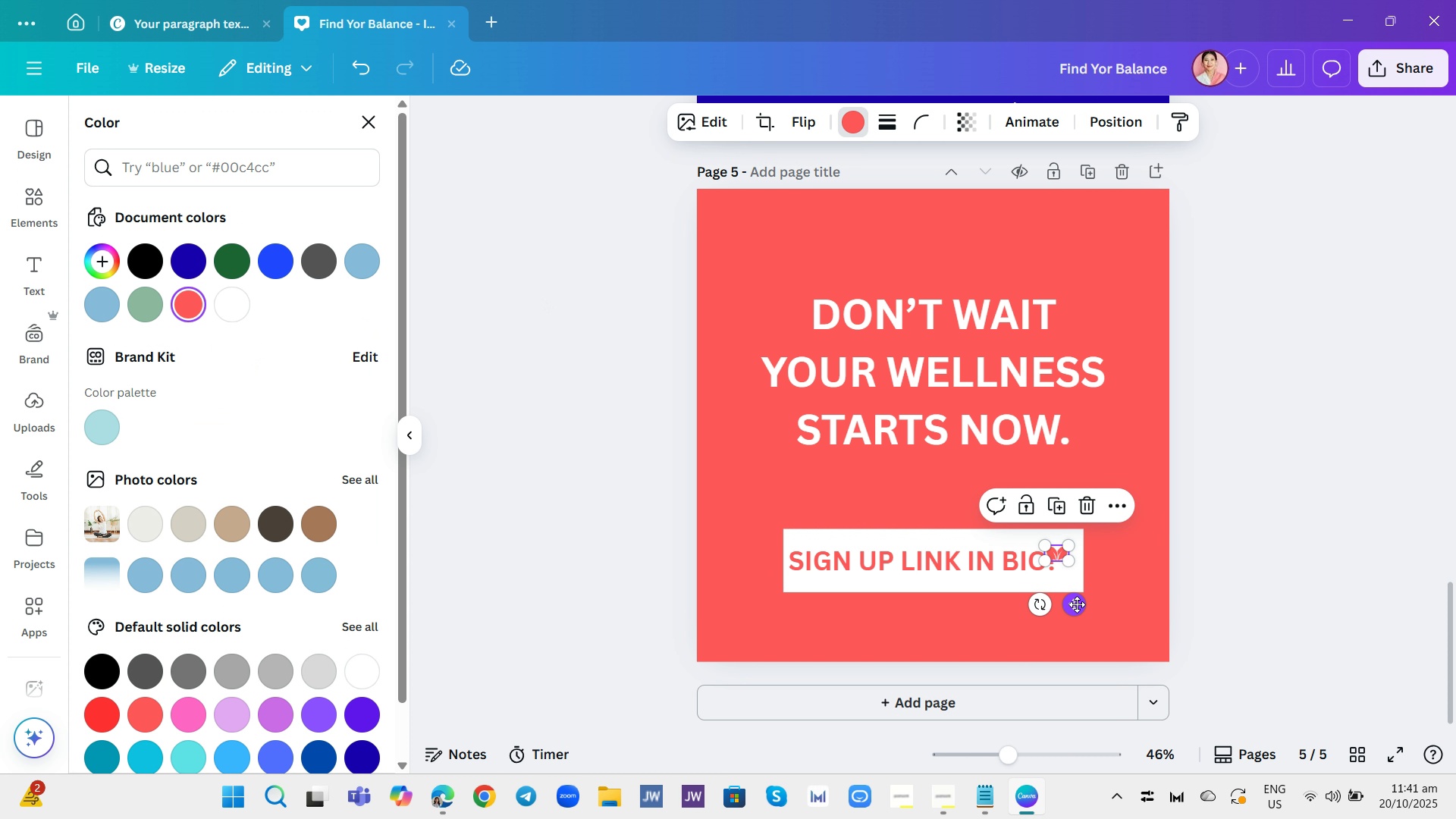 
left_click_drag(start_coordinate=[1077, 604], to_coordinate=[1085, 609])
 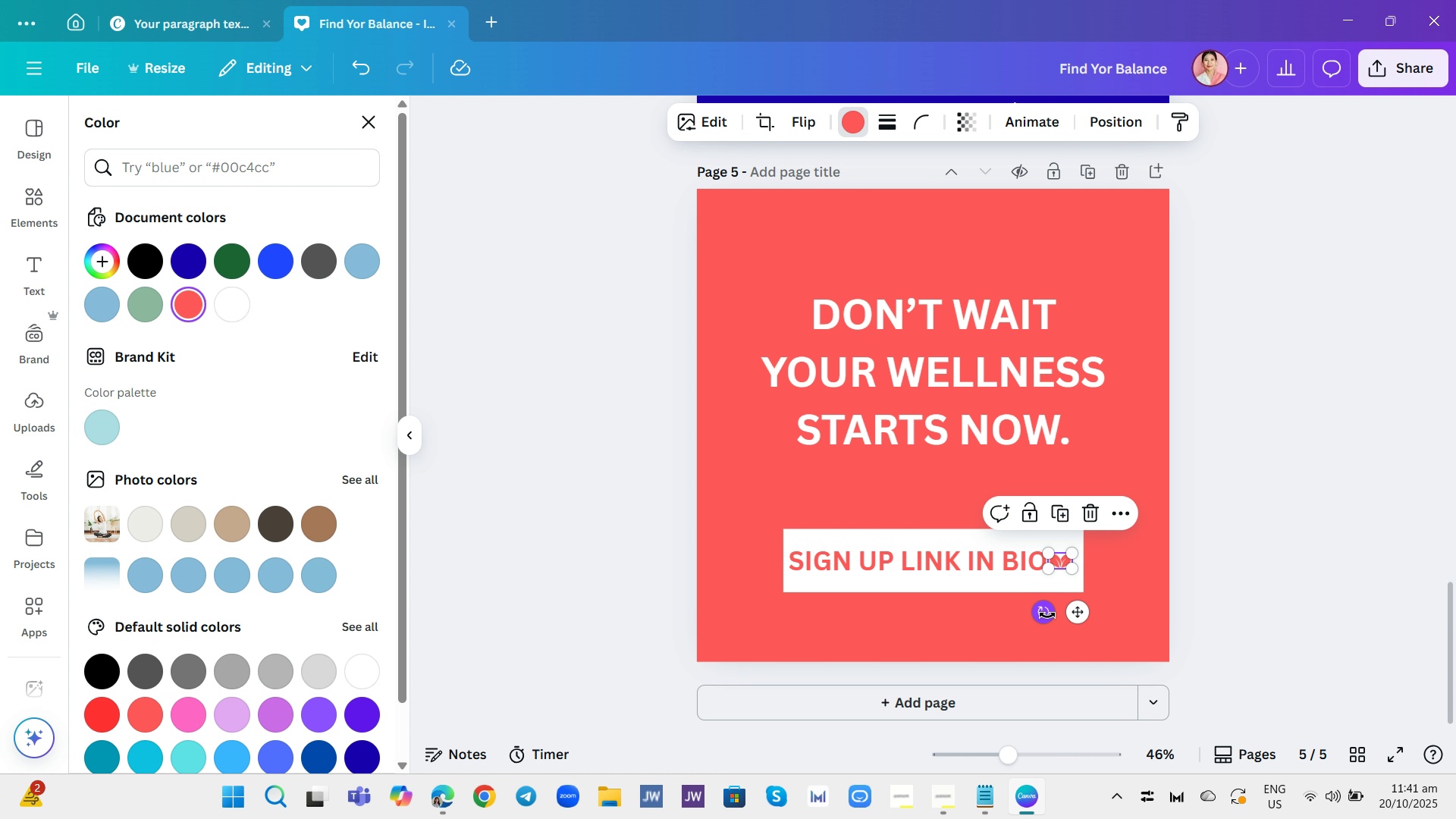 
left_click_drag(start_coordinate=[1044, 614], to_coordinate=[1017, 604])
 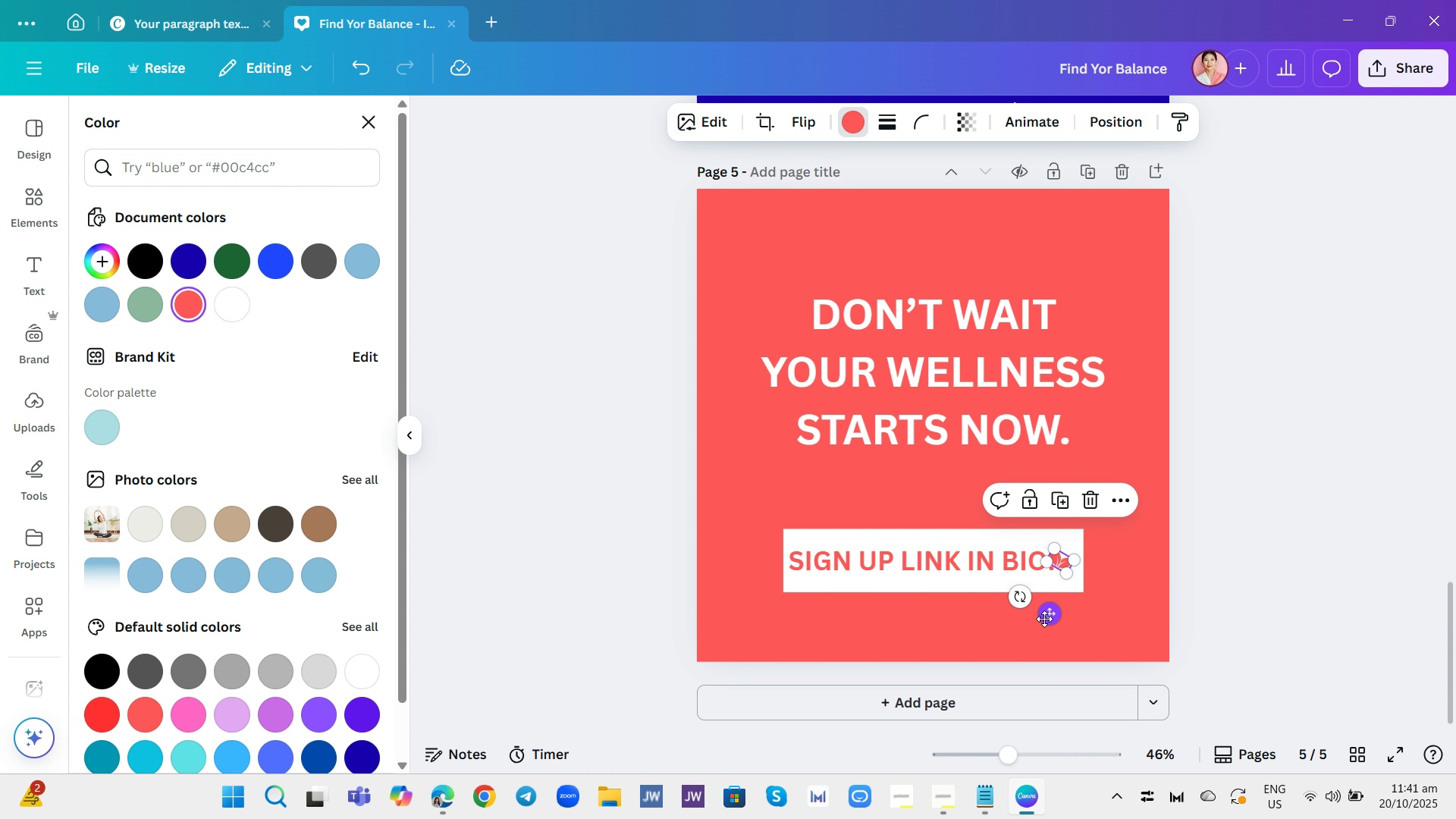 
left_click_drag(start_coordinate=[1050, 619], to_coordinate=[1060, 613])
 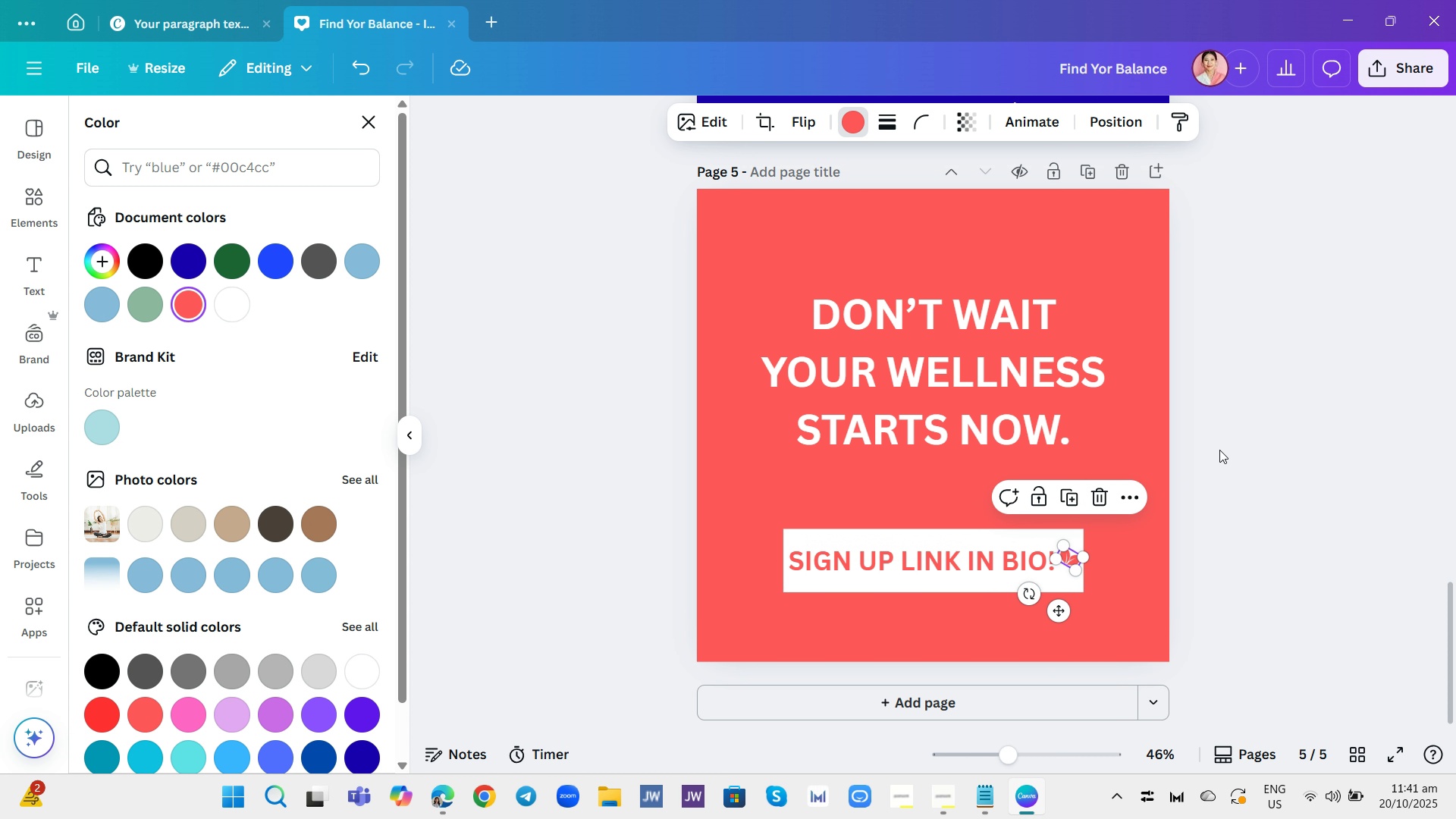 
left_click([1219, 450])
 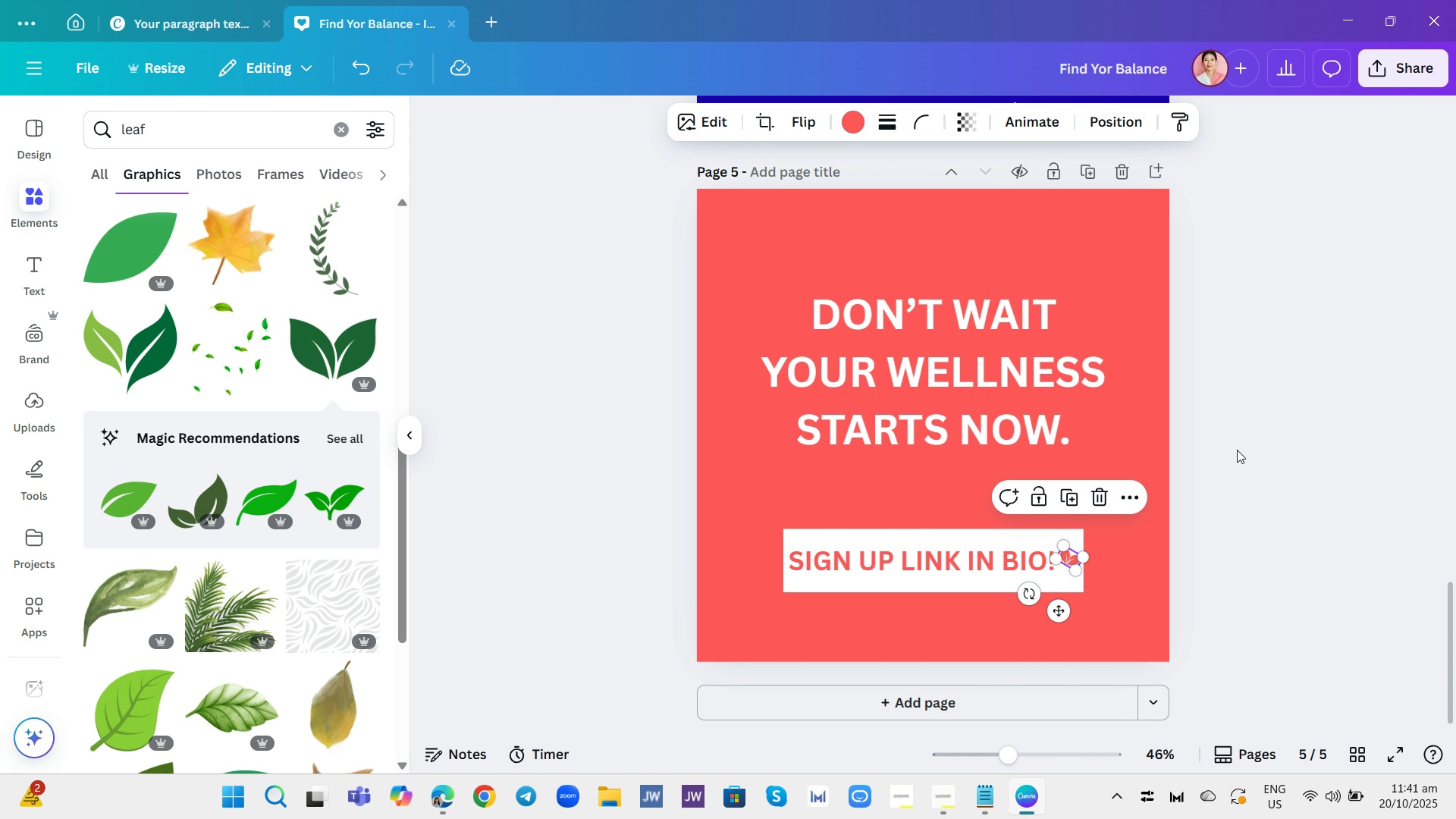 
left_click([1237, 450])
 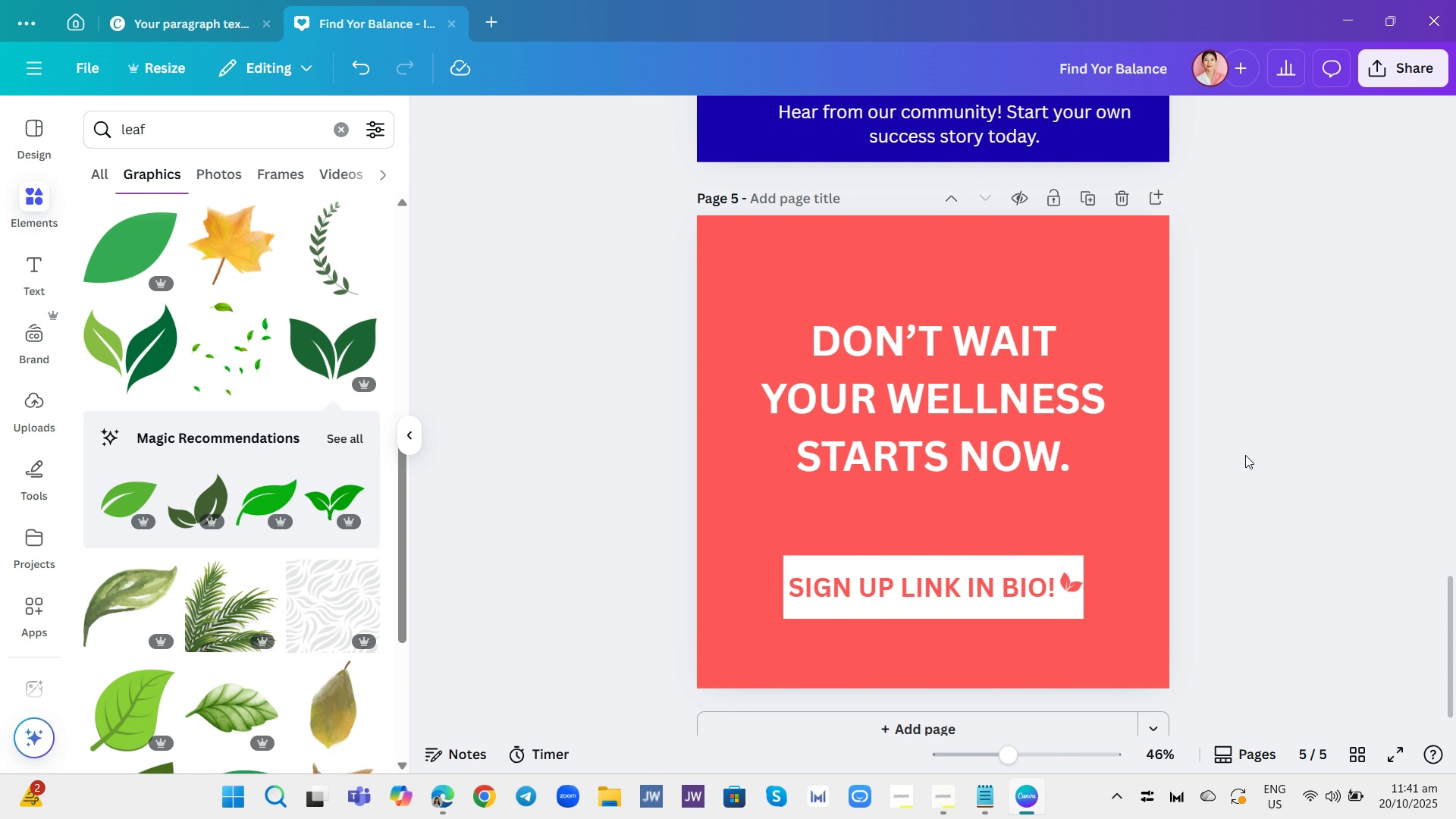 
scroll: coordinate [1237, 438], scroll_direction: up, amount: 7.0
 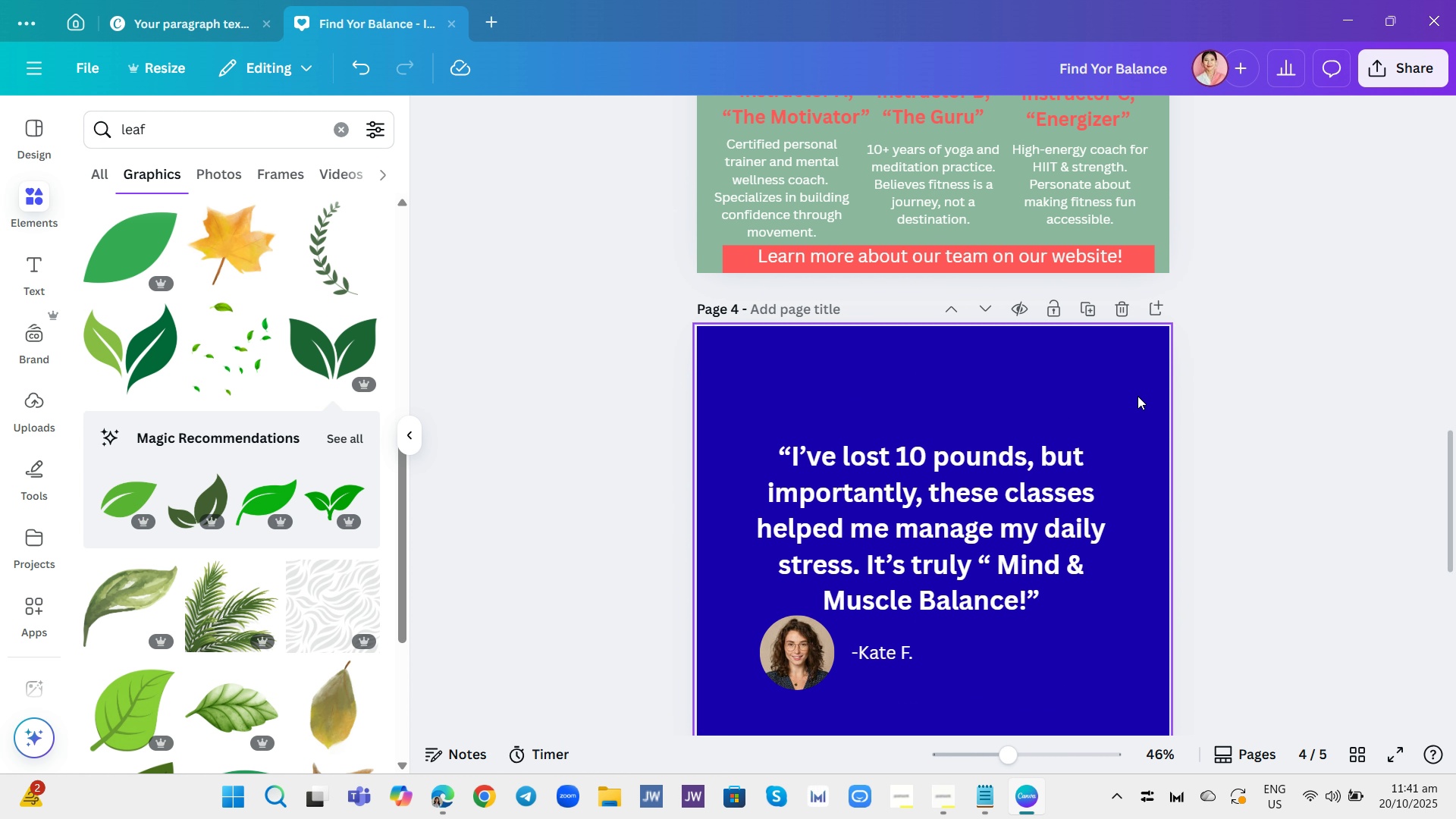 
left_click([1138, 396])
 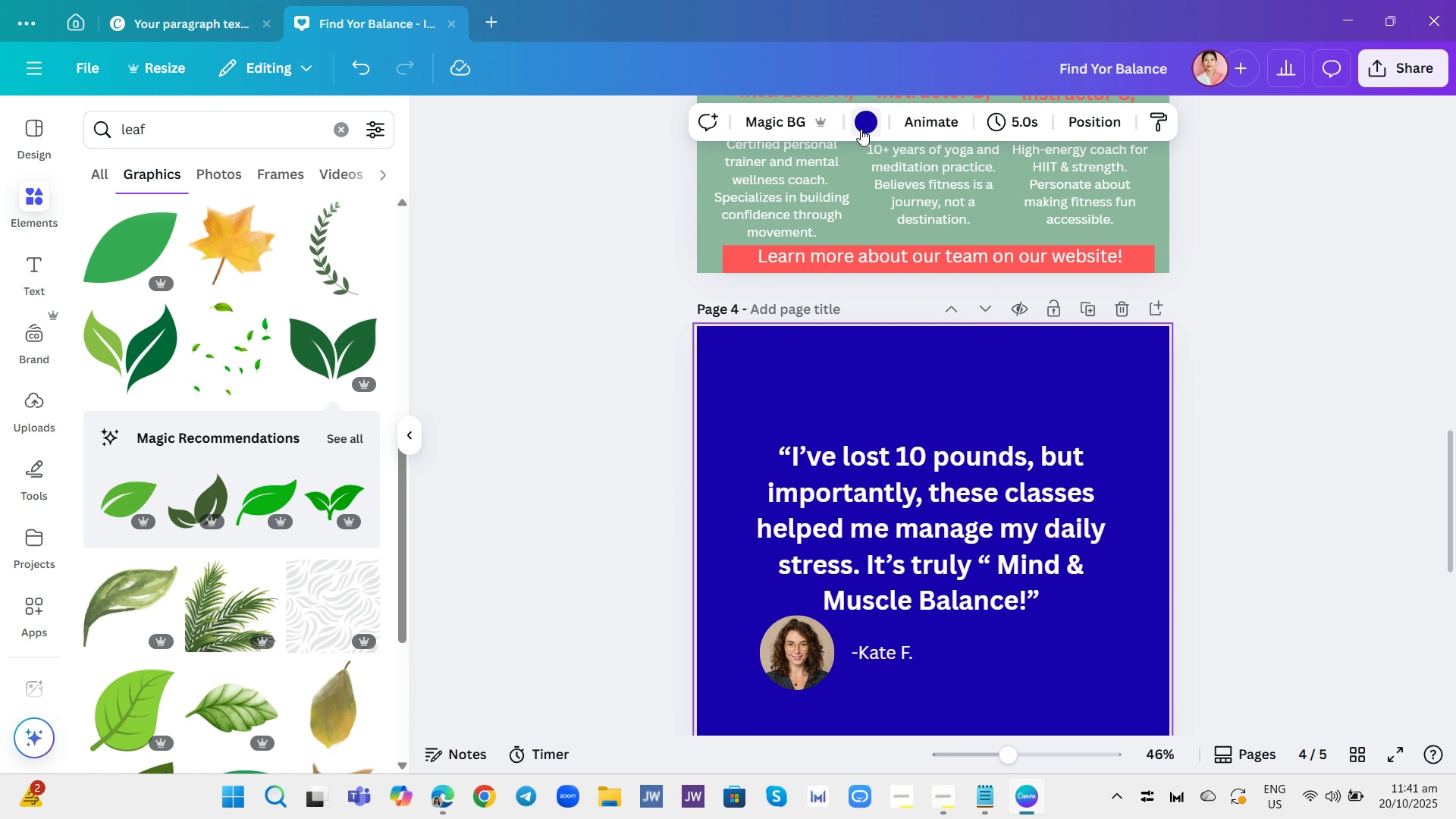 
left_click([861, 129])
 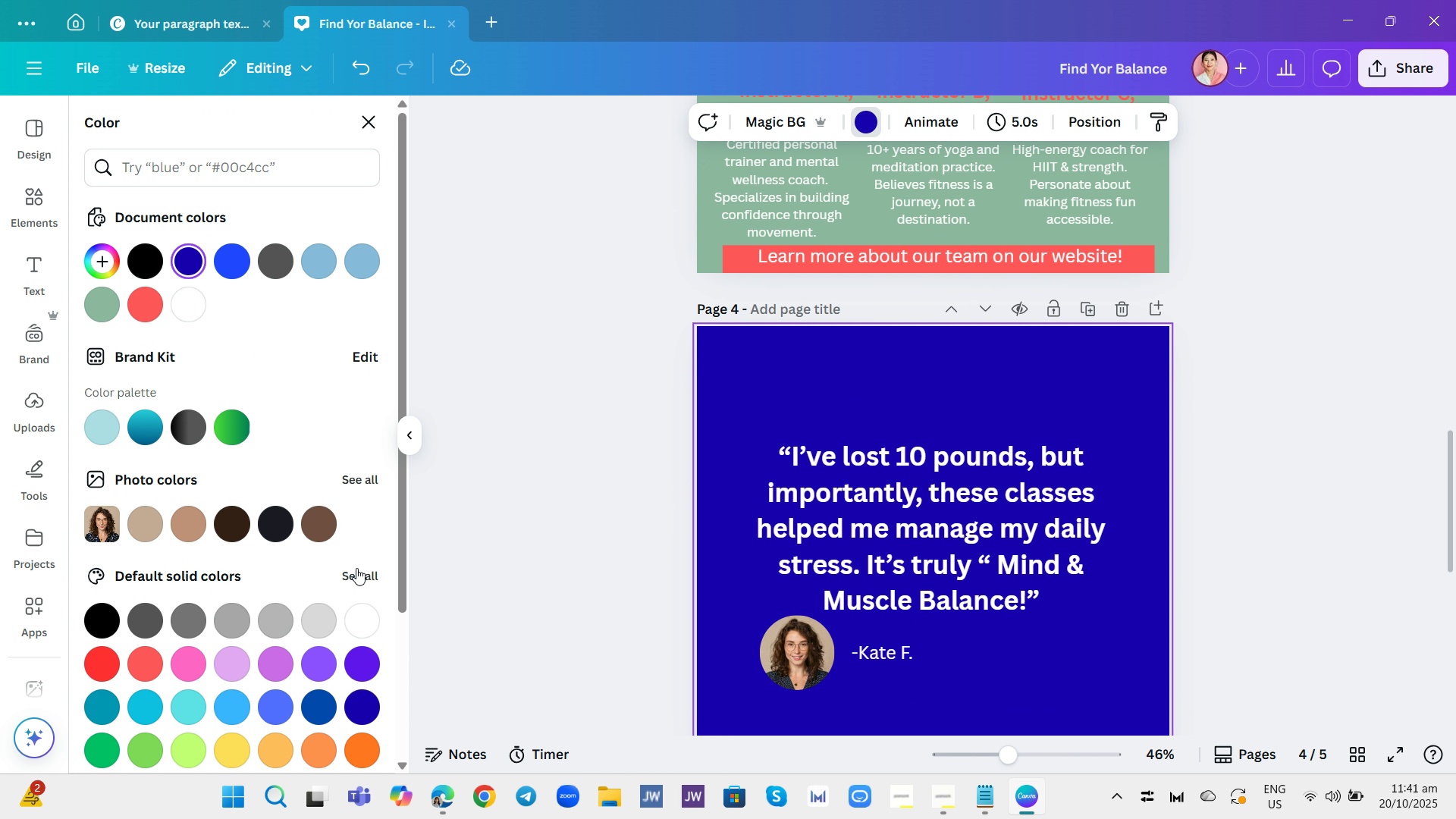 
scroll: coordinate [363, 530], scroll_direction: down, amount: 1.0
 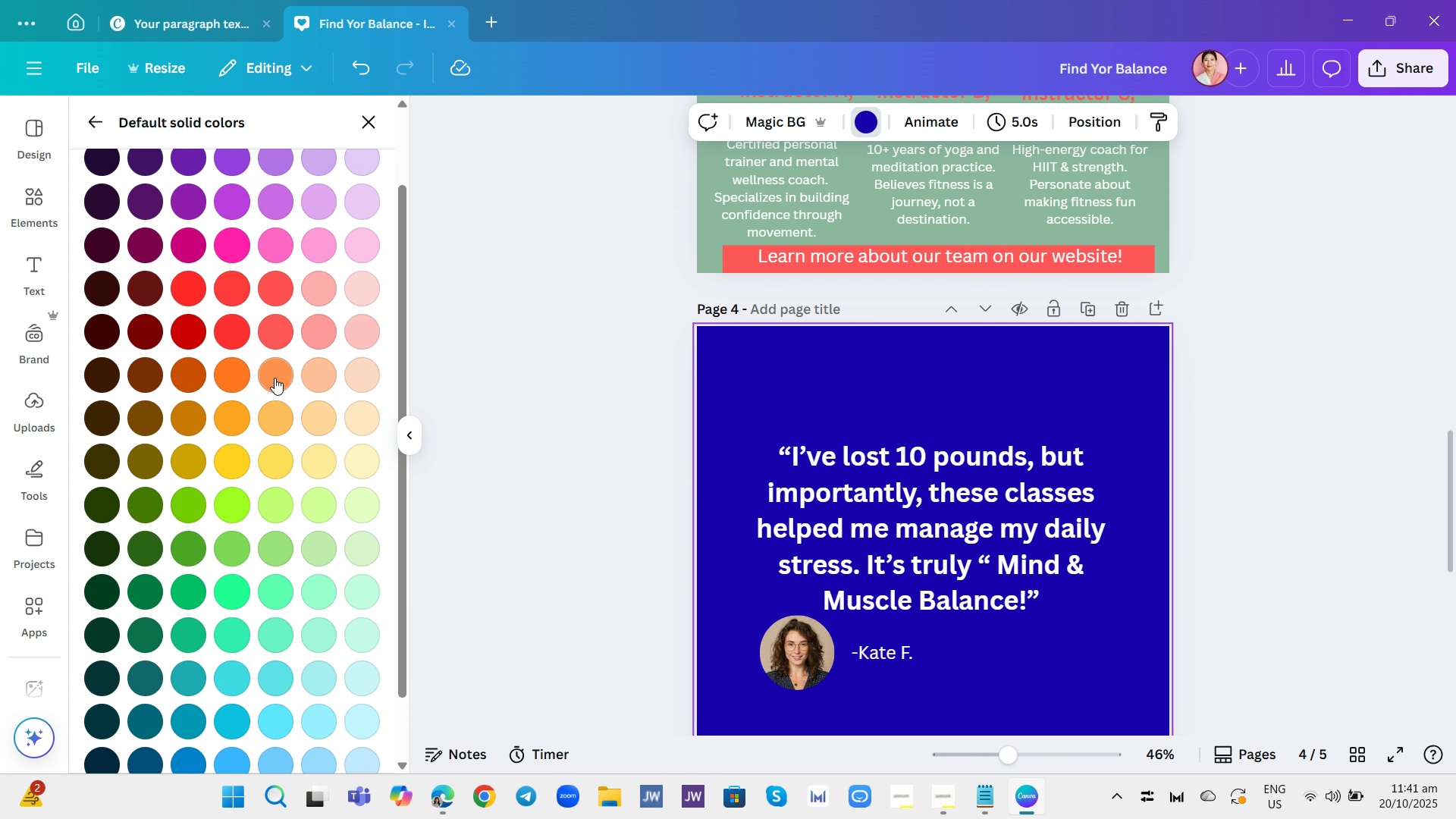 
scroll: coordinate [275, 378], scroll_direction: up, amount: 3.0
 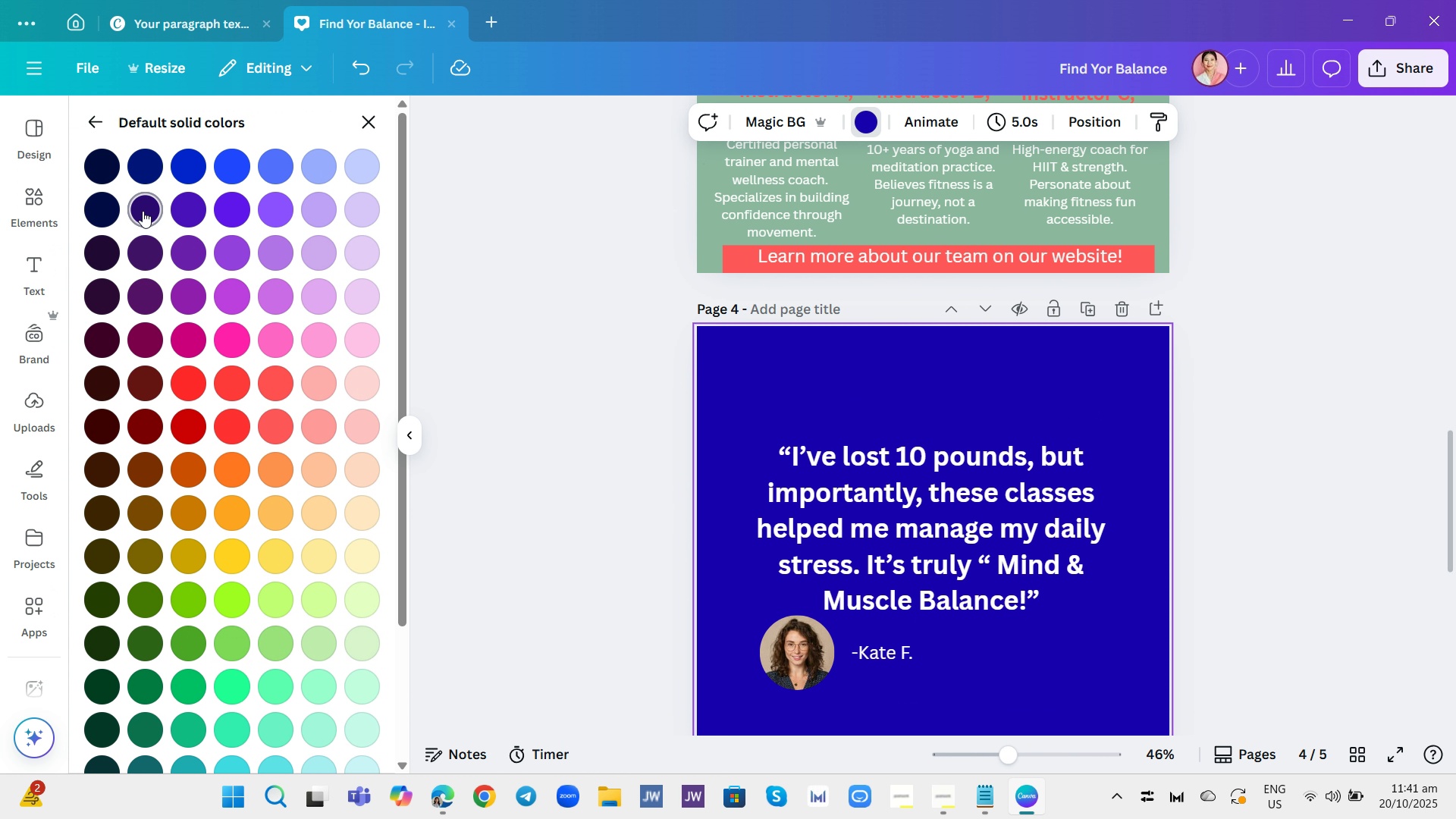 
left_click([140, 210])
 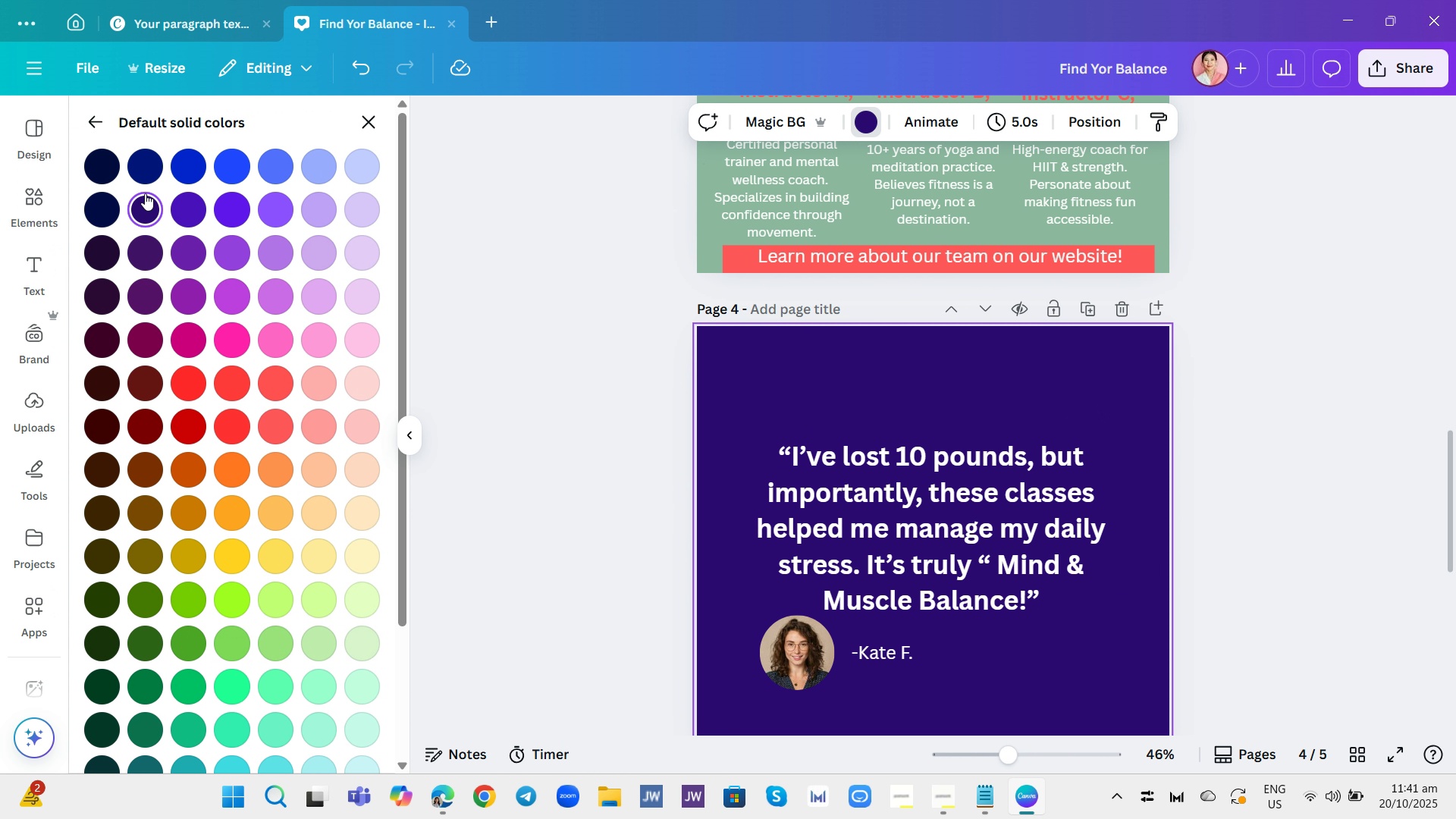 
left_click([139, 157])
 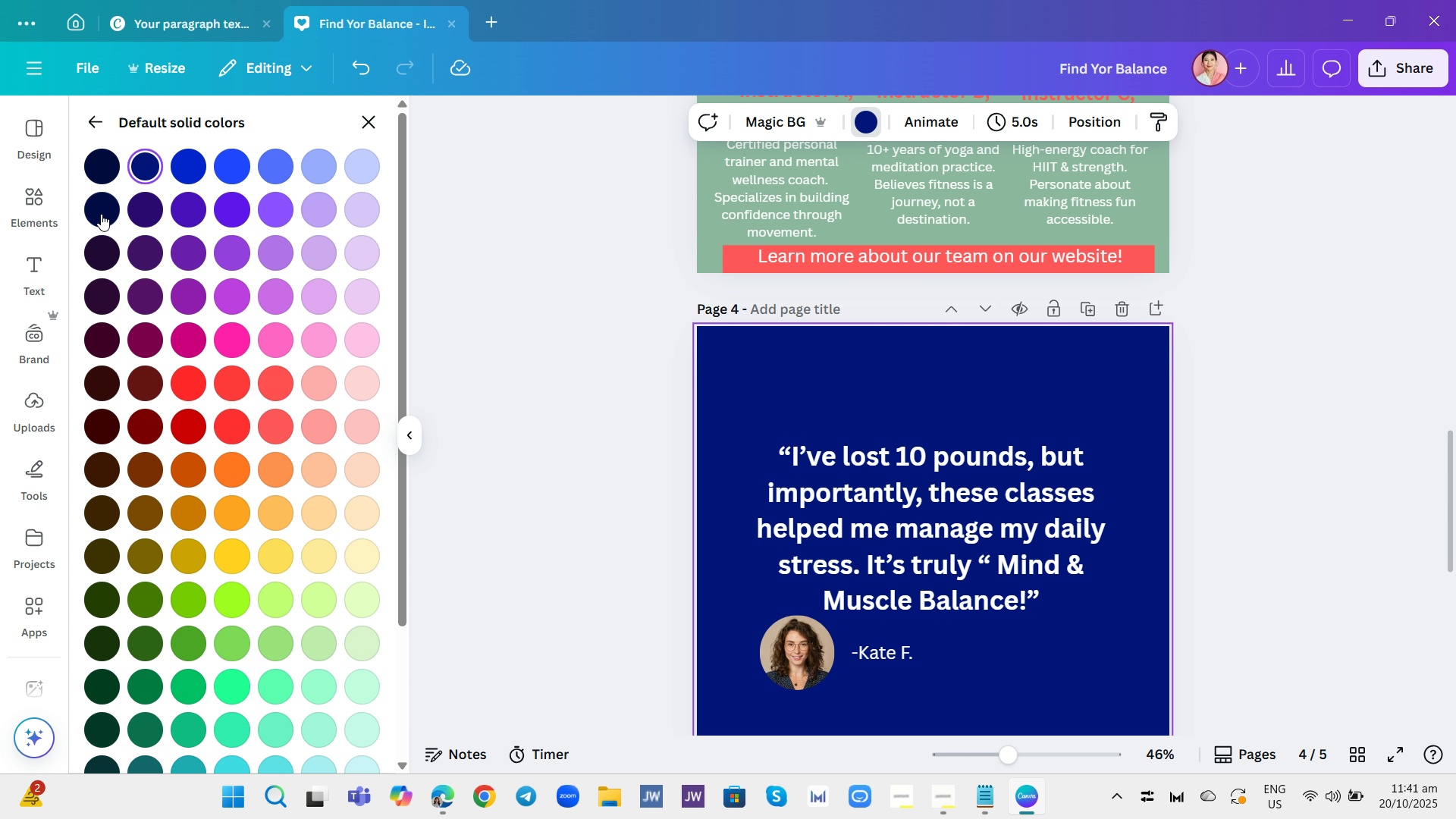 
left_click([85, 212])
 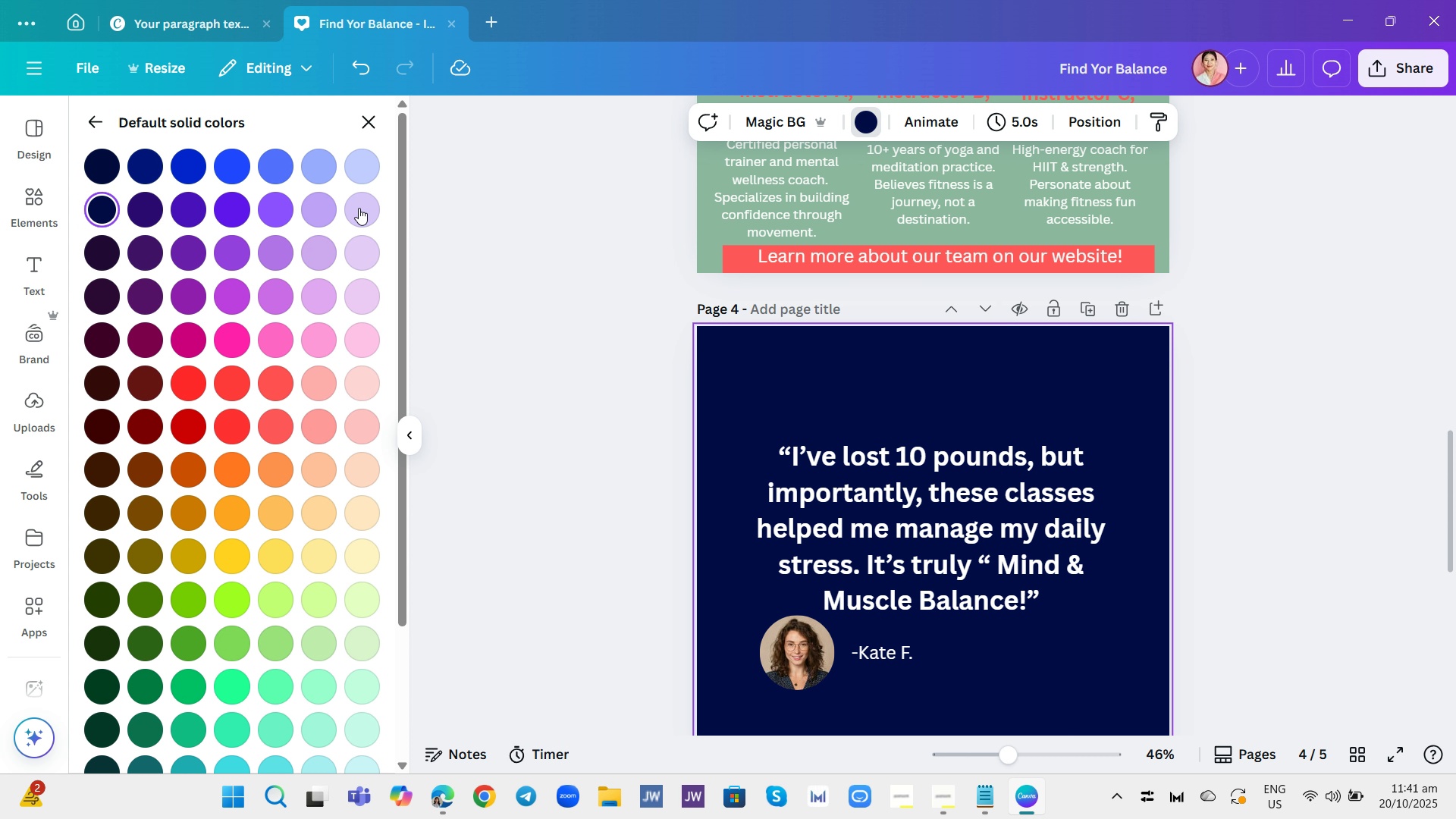 
left_click([577, 253])
 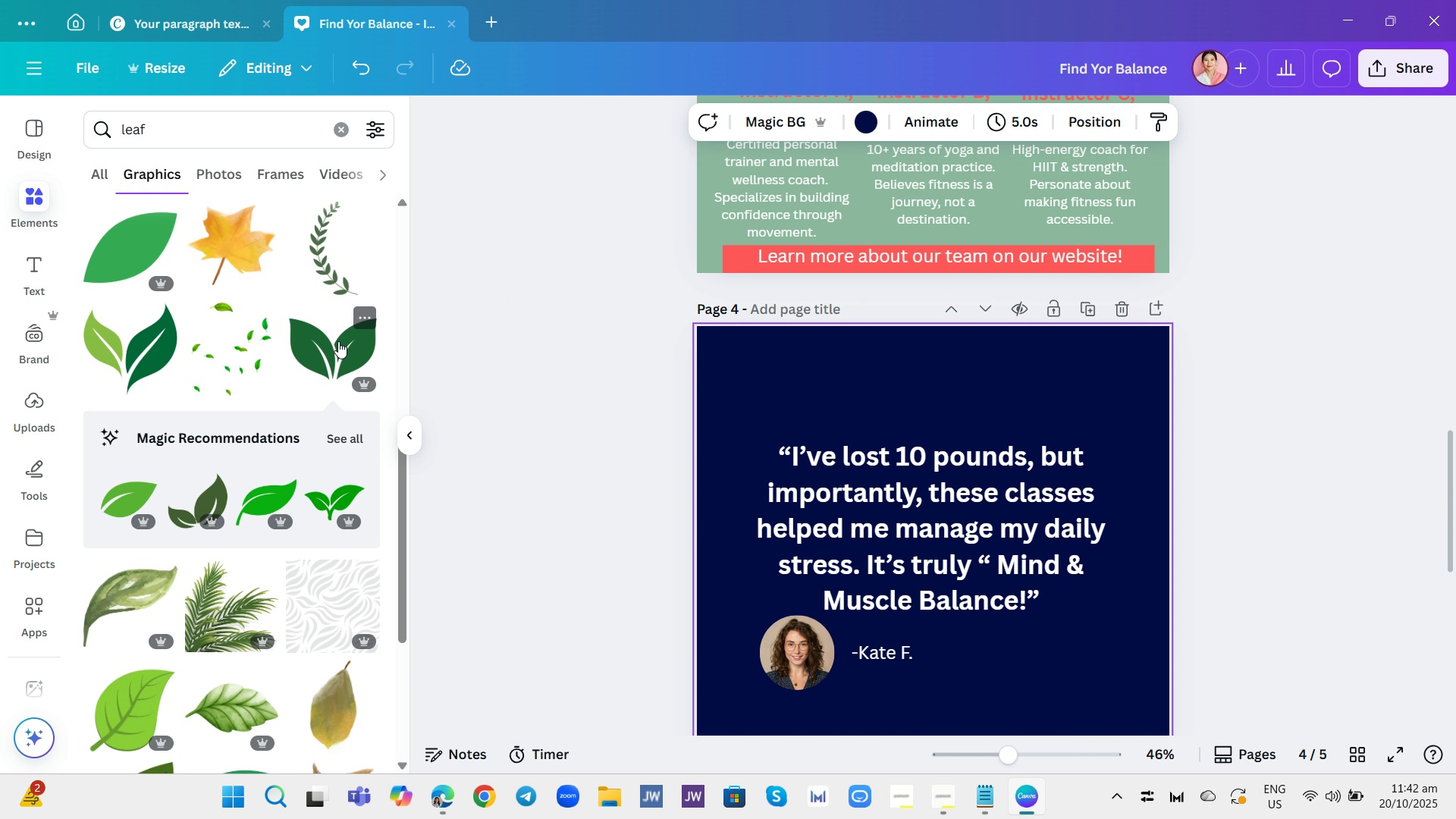 
left_click([338, 341])
 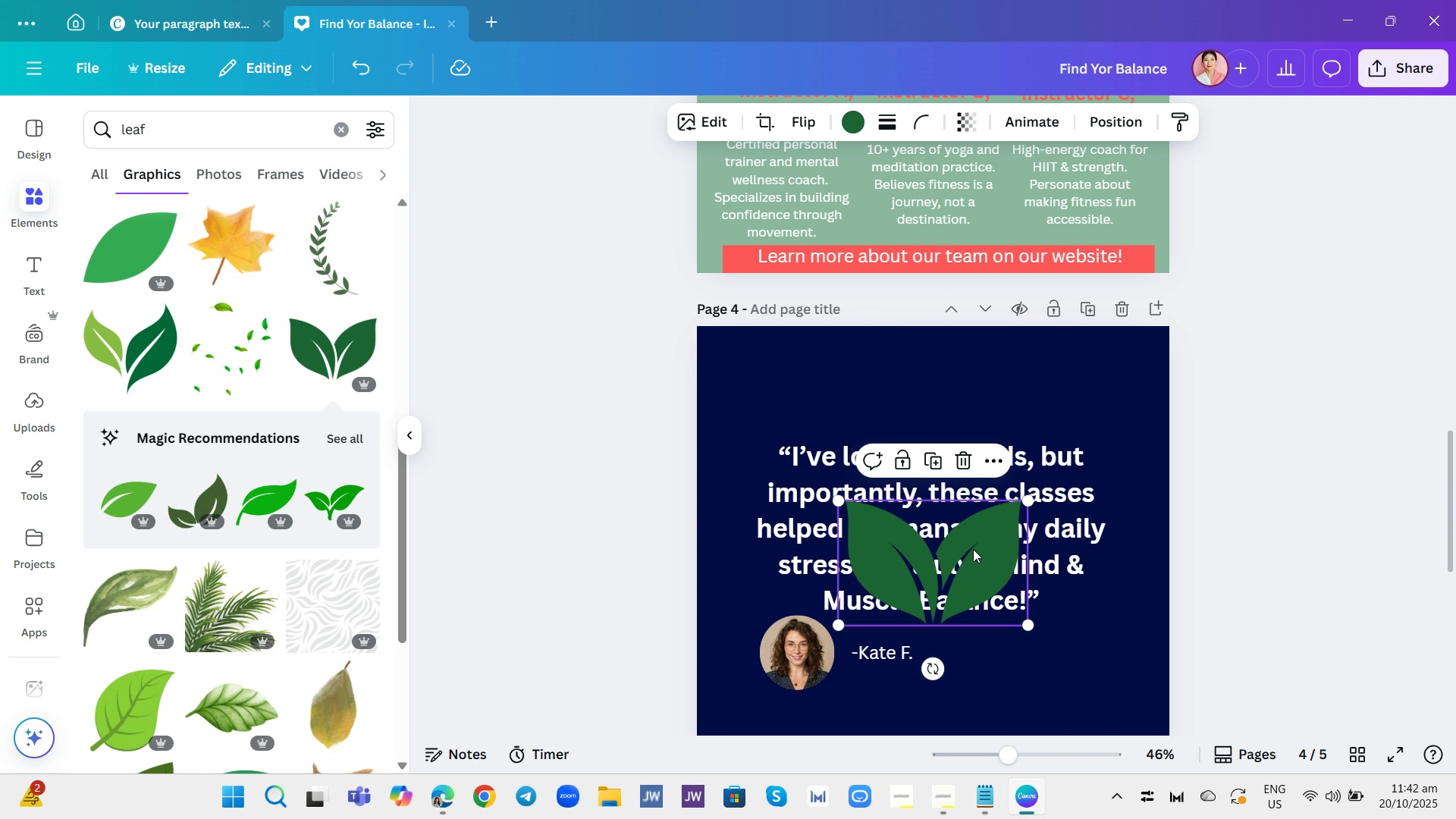 
left_click_drag(start_coordinate=[972, 563], to_coordinate=[1107, 389])
 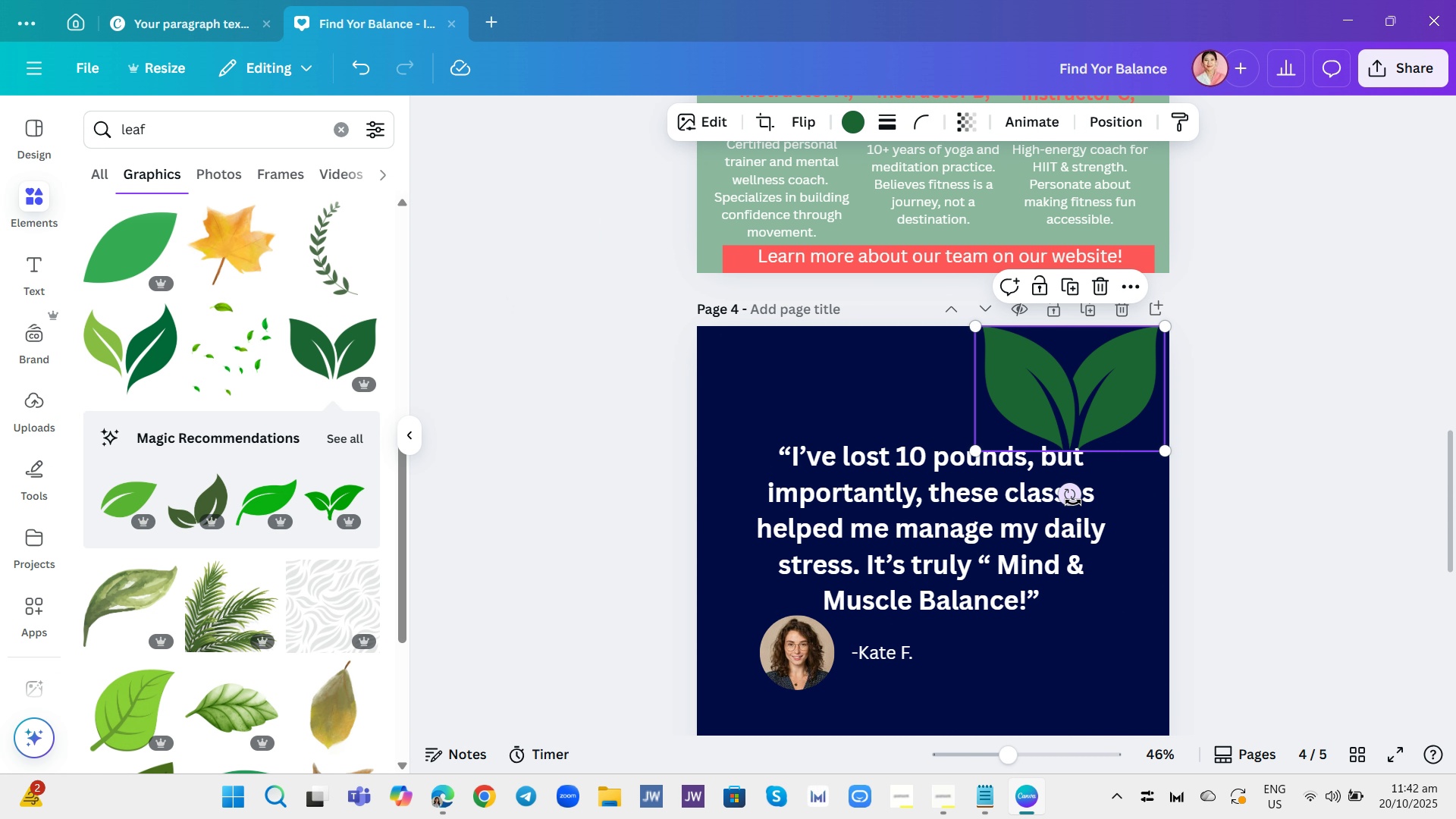 
left_click_drag(start_coordinate=[1071, 502], to_coordinate=[1028, 475])
 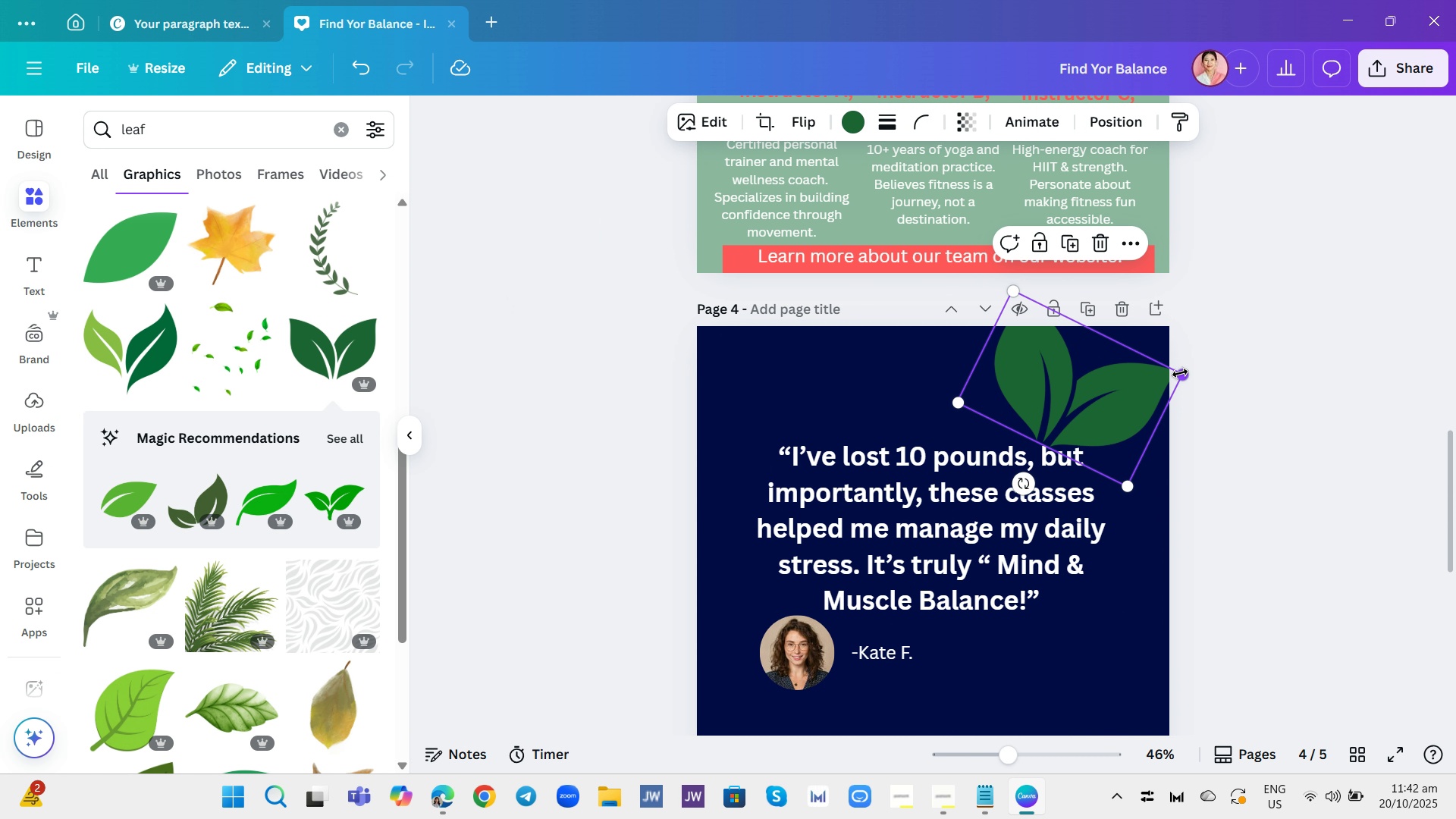 
left_click_drag(start_coordinate=[1181, 372], to_coordinate=[1060, 440])
 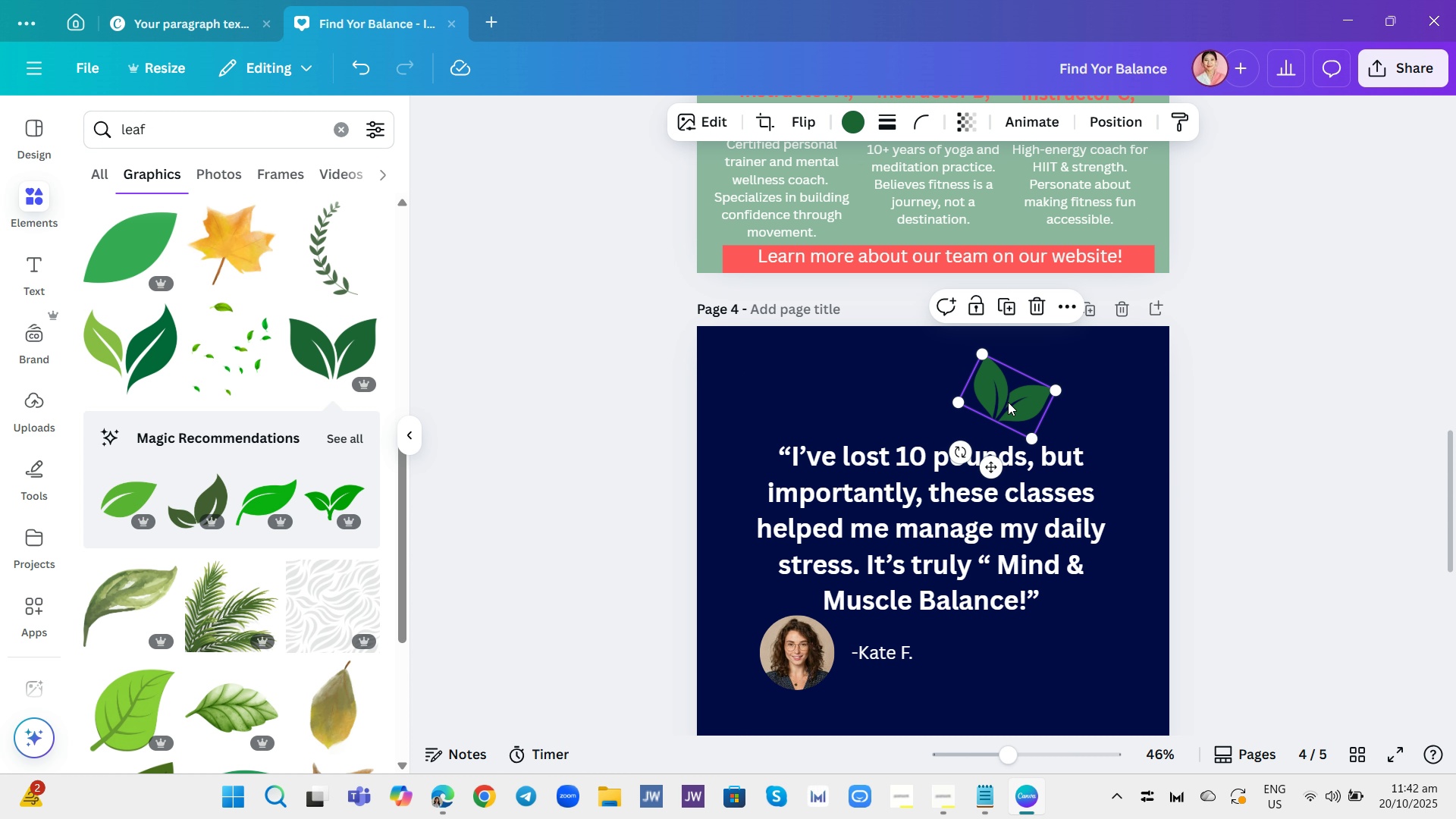 
left_click_drag(start_coordinate=[1010, 402], to_coordinate=[1112, 384])
 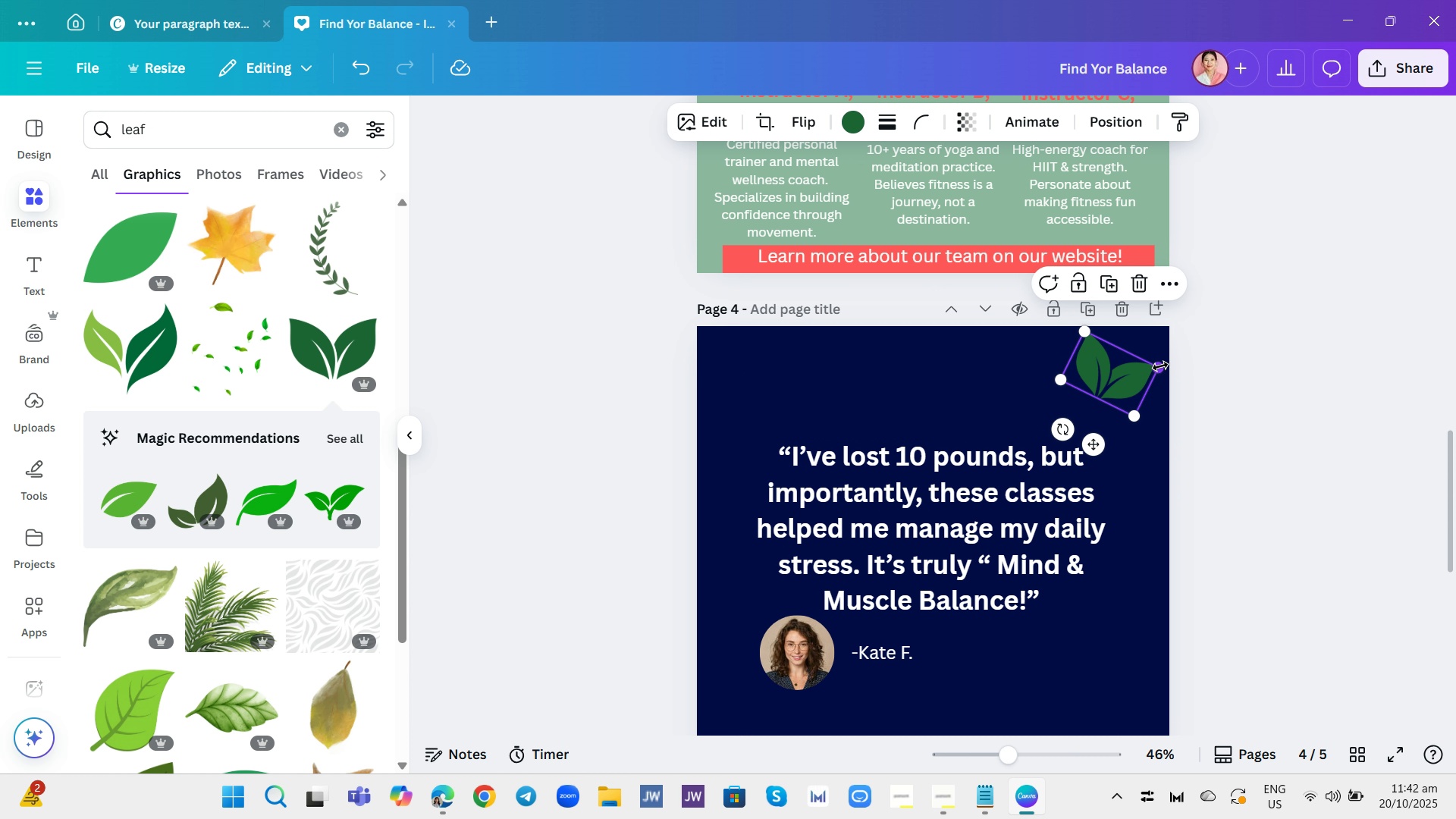 
left_click_drag(start_coordinate=[1160, 366], to_coordinate=[1129, 386])
 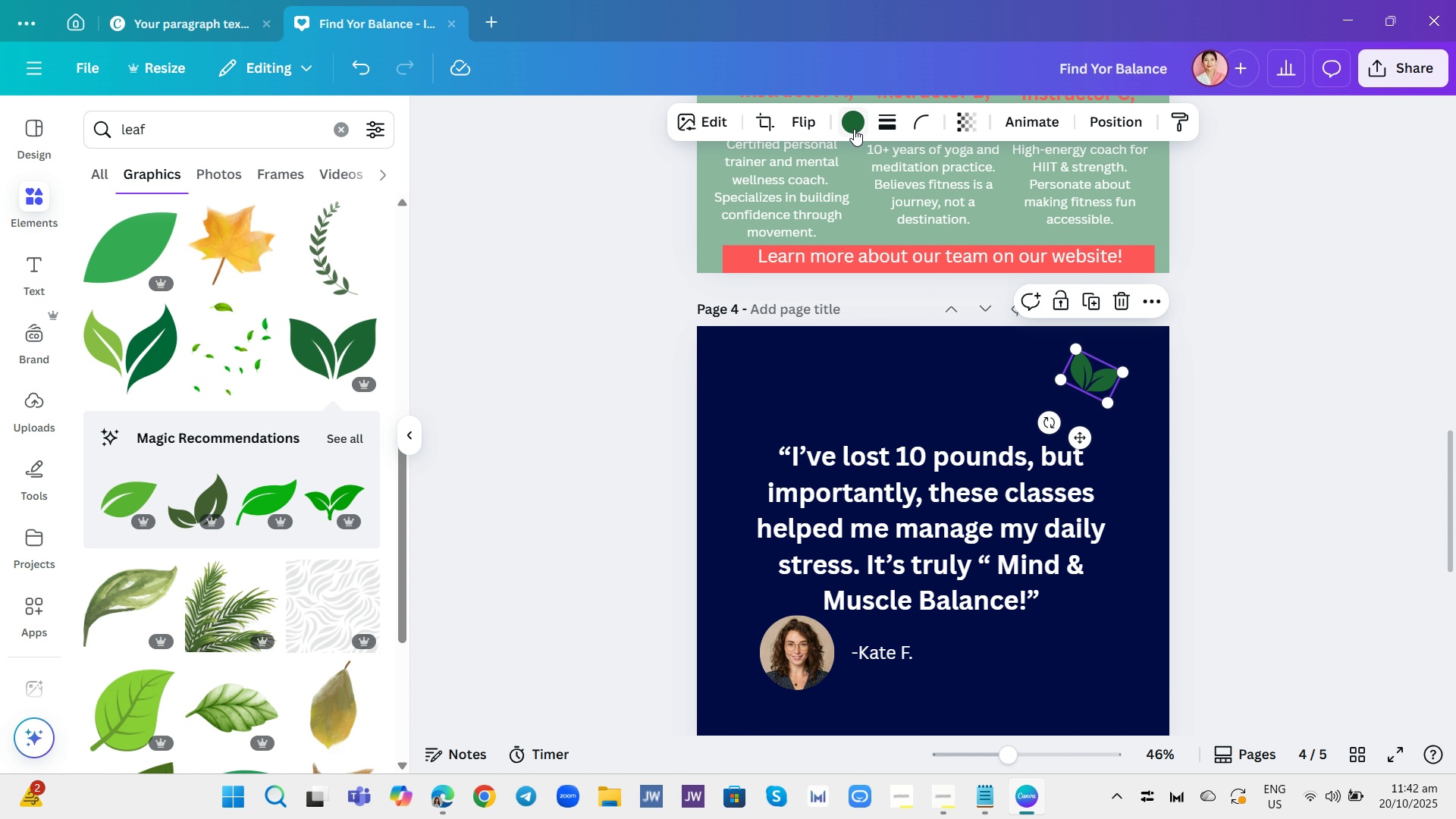 
left_click([854, 129])
 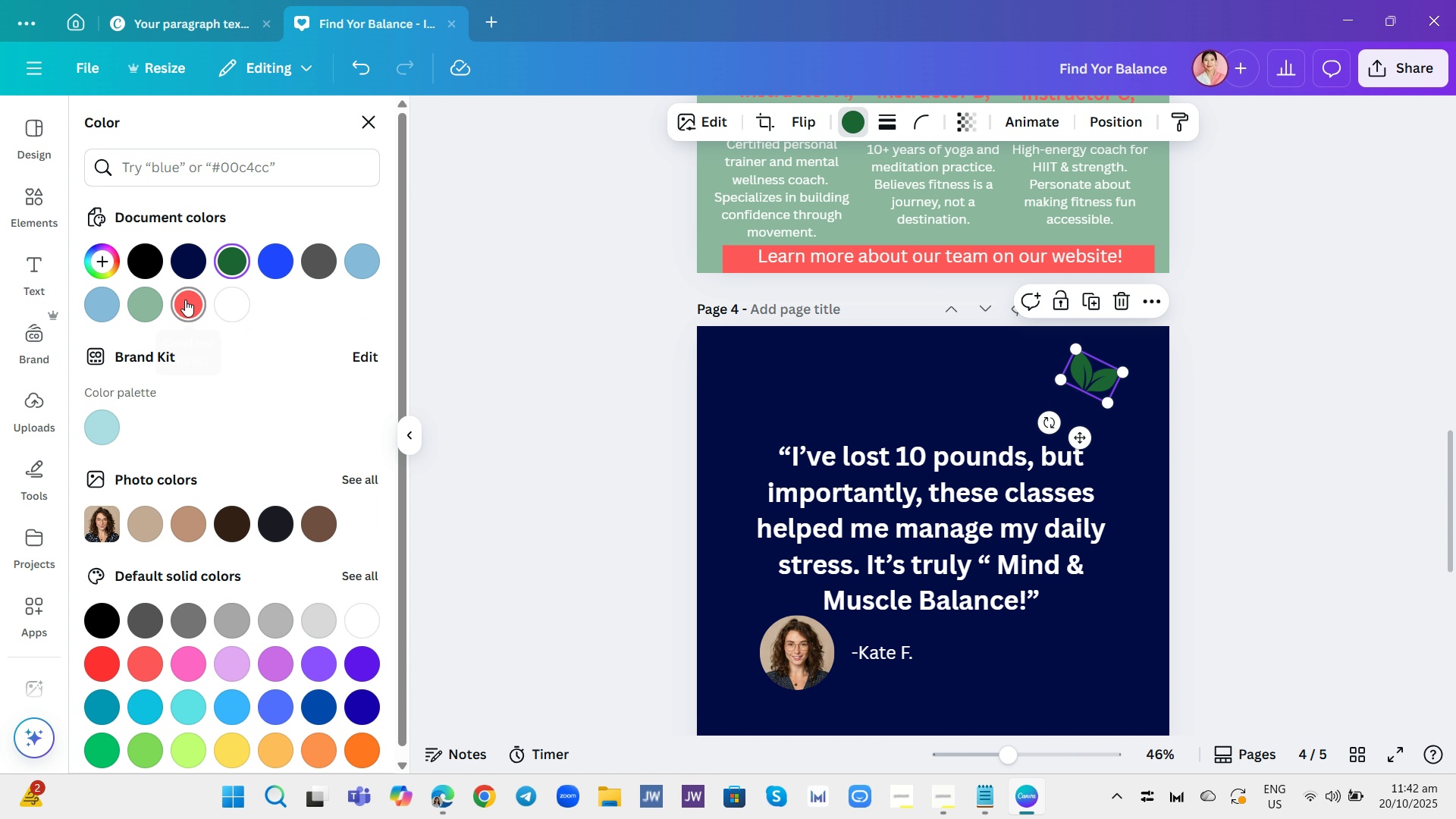 
left_click([185, 300])
 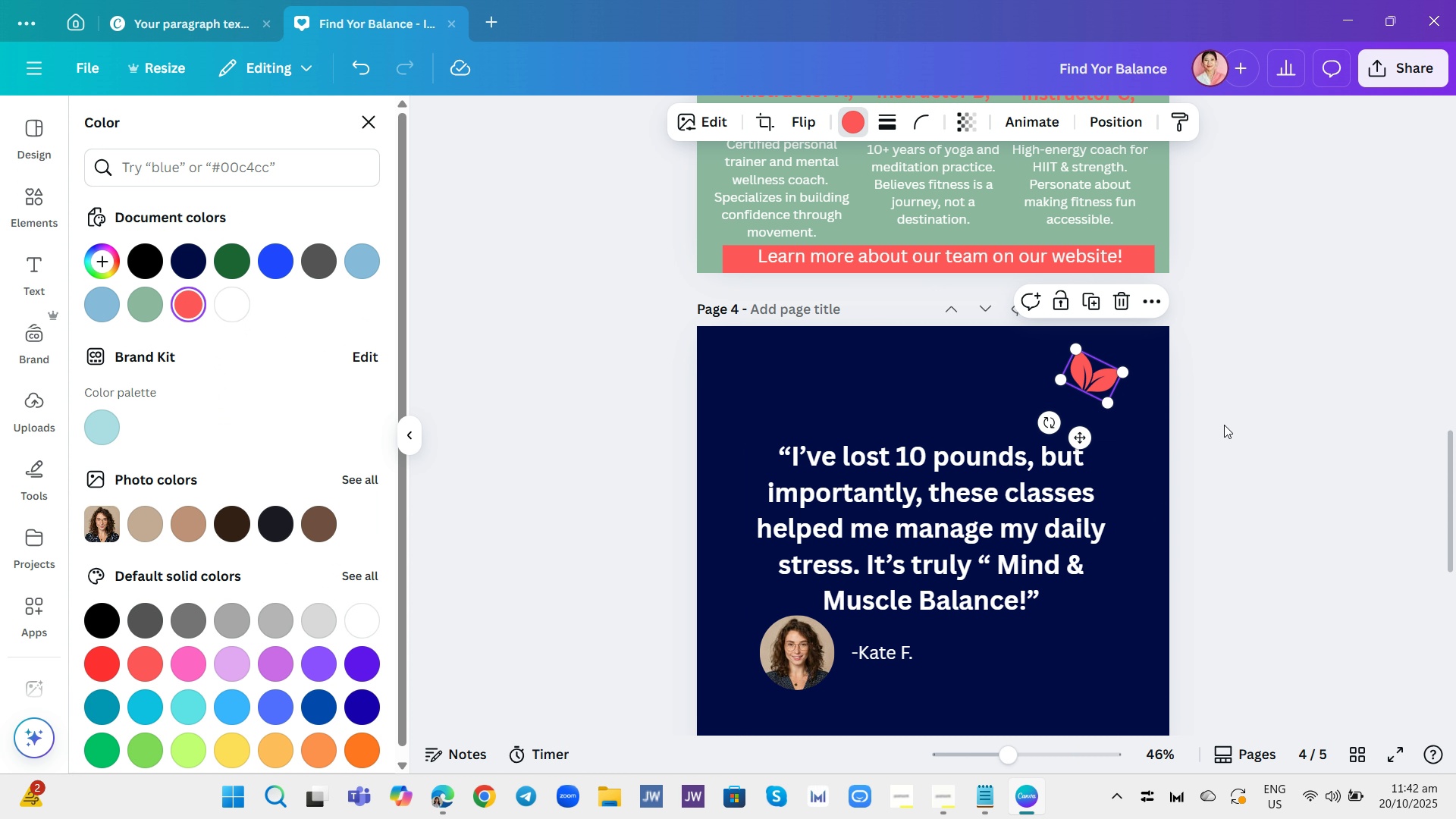 
left_click([1228, 413])
 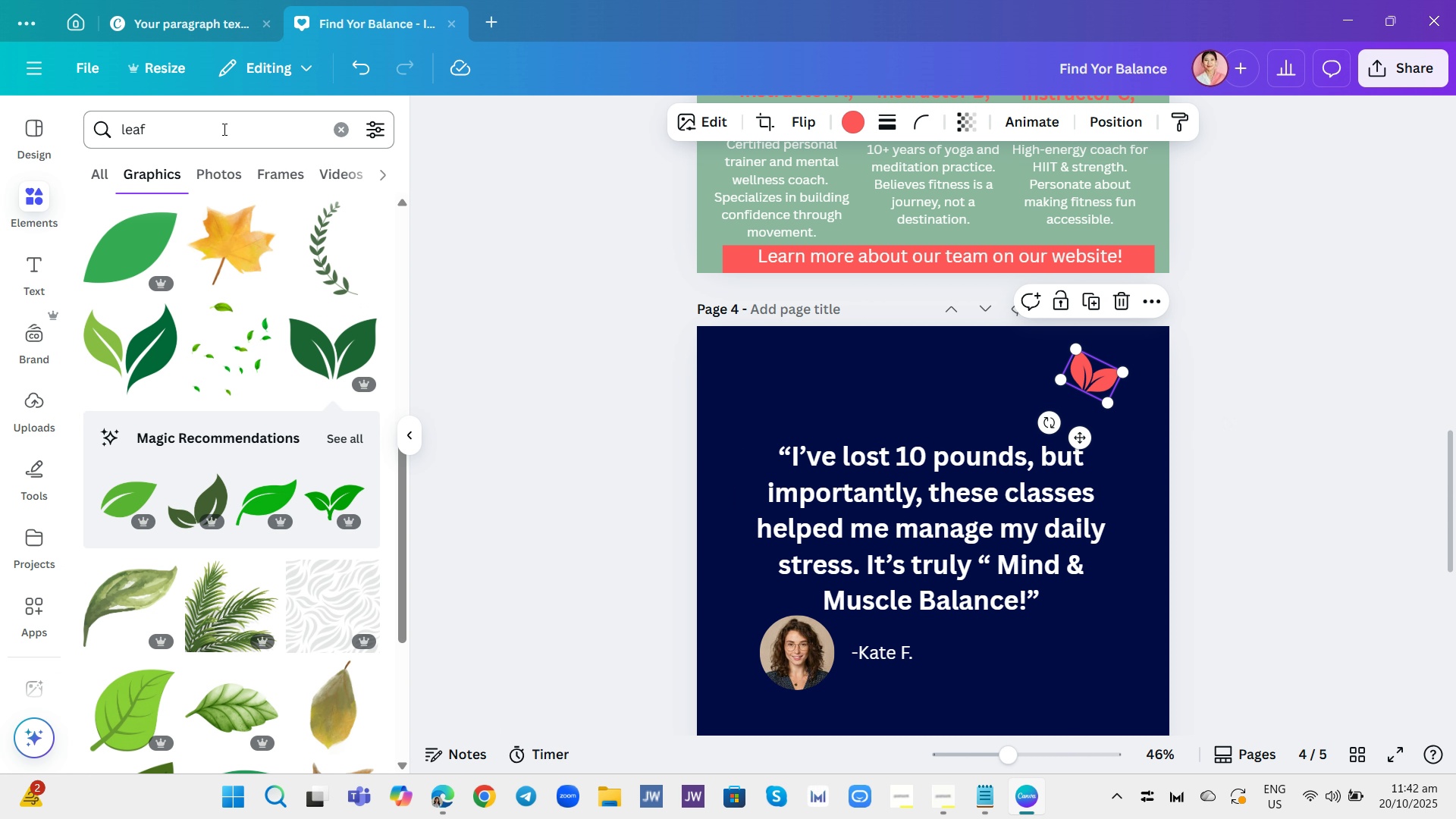 
left_click([223, 129])
 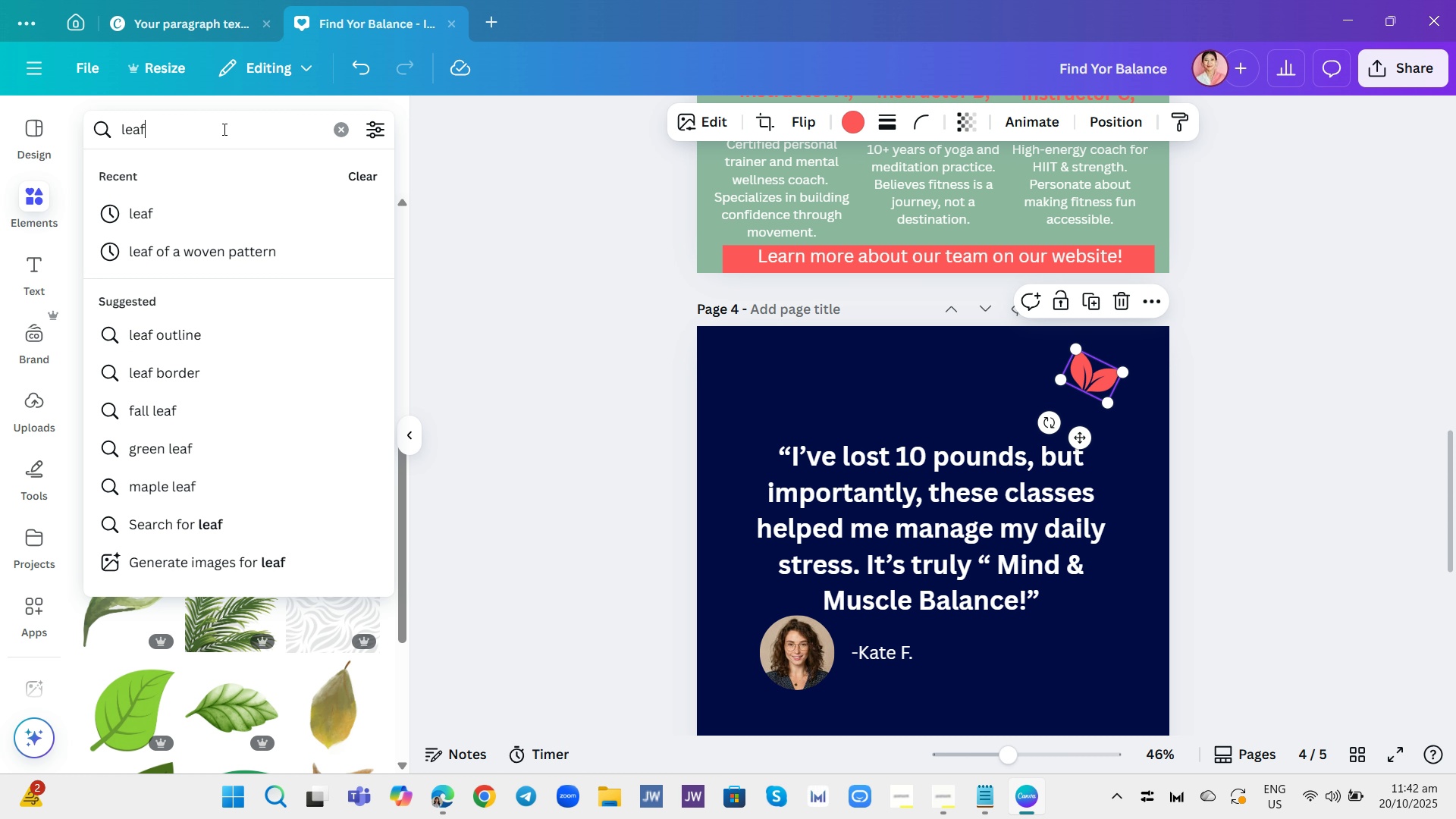 
hold_key(key=Backspace, duration=0.65)
 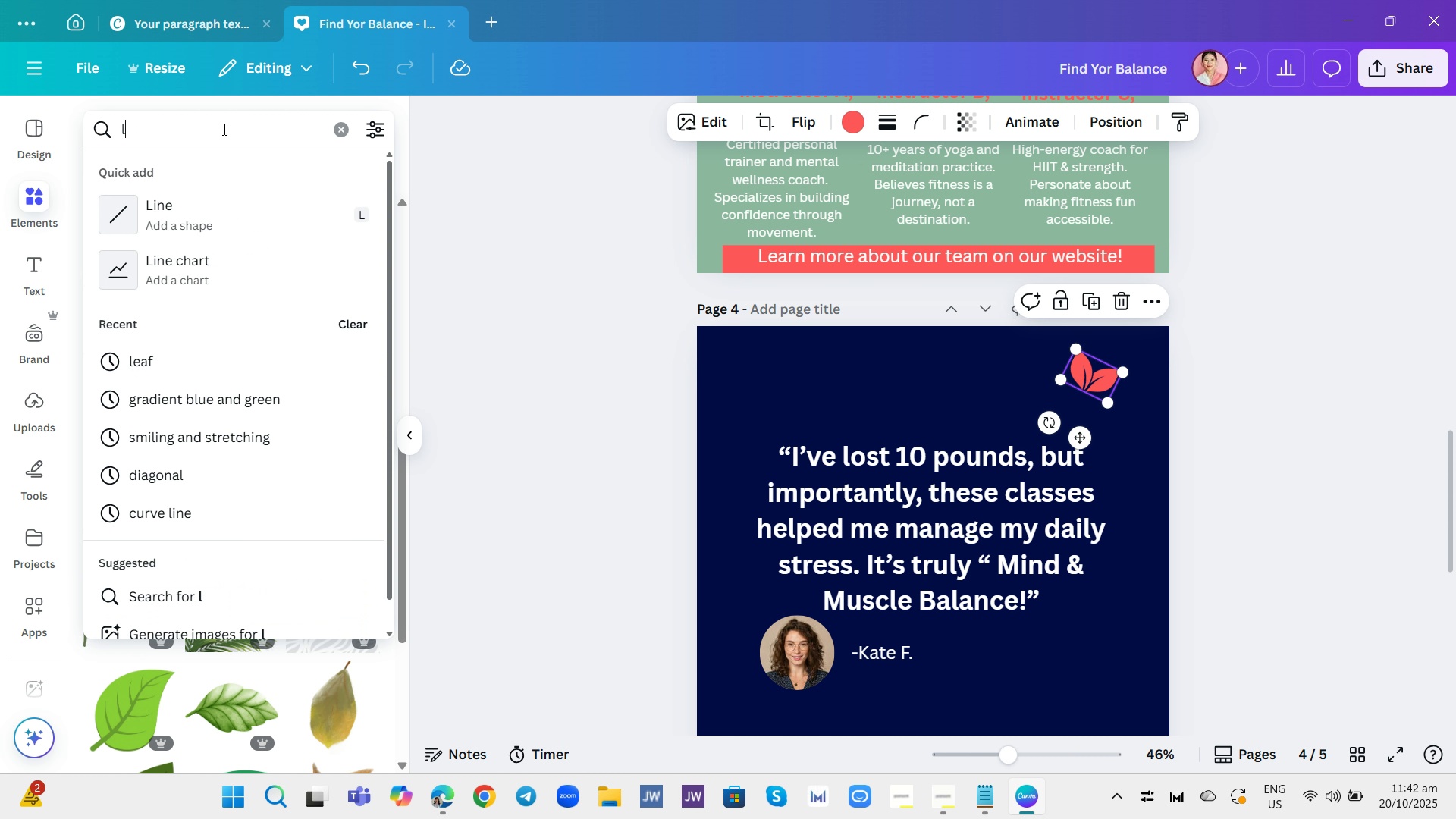 
type(line)
 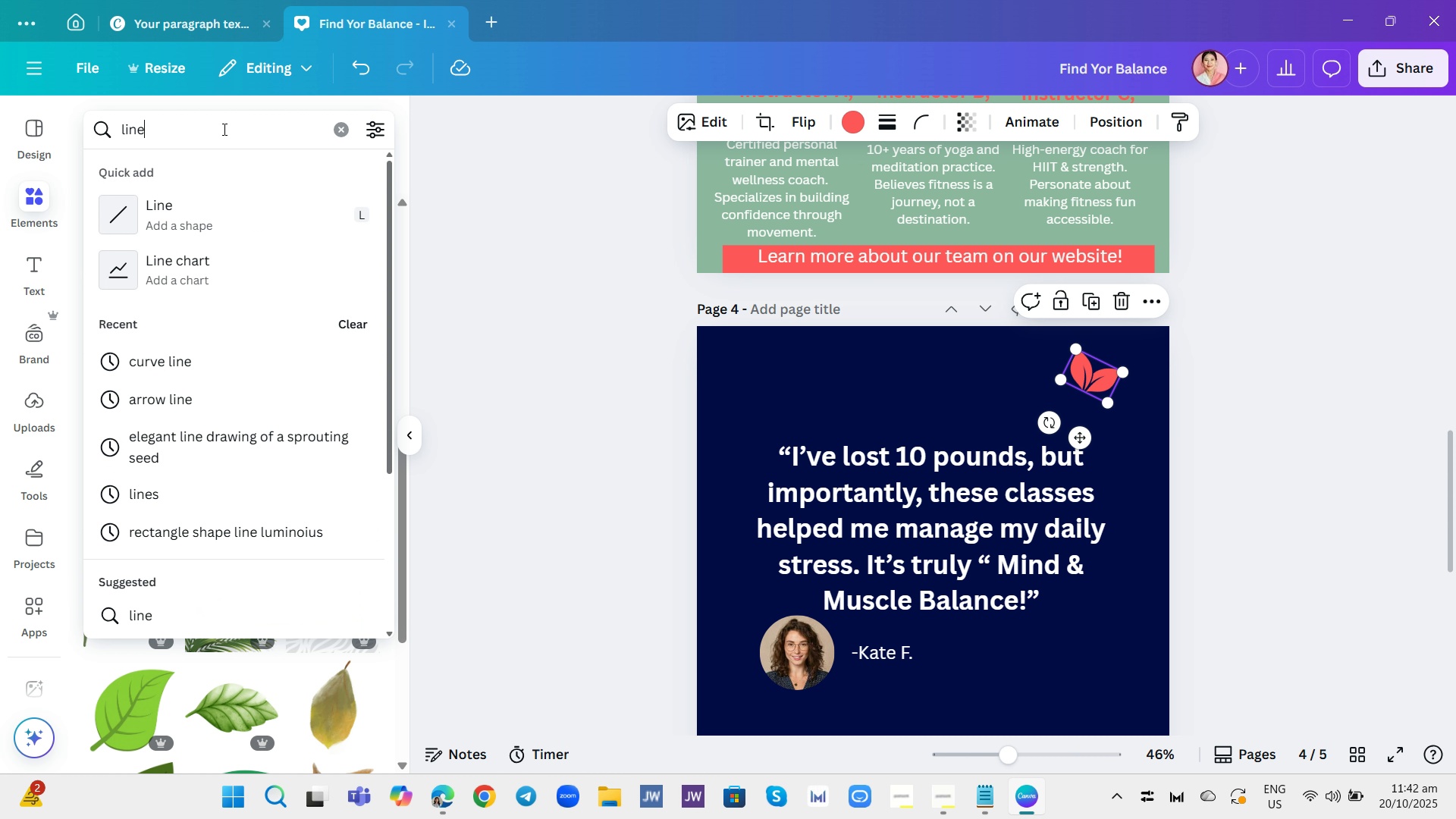 
key(Enter)
 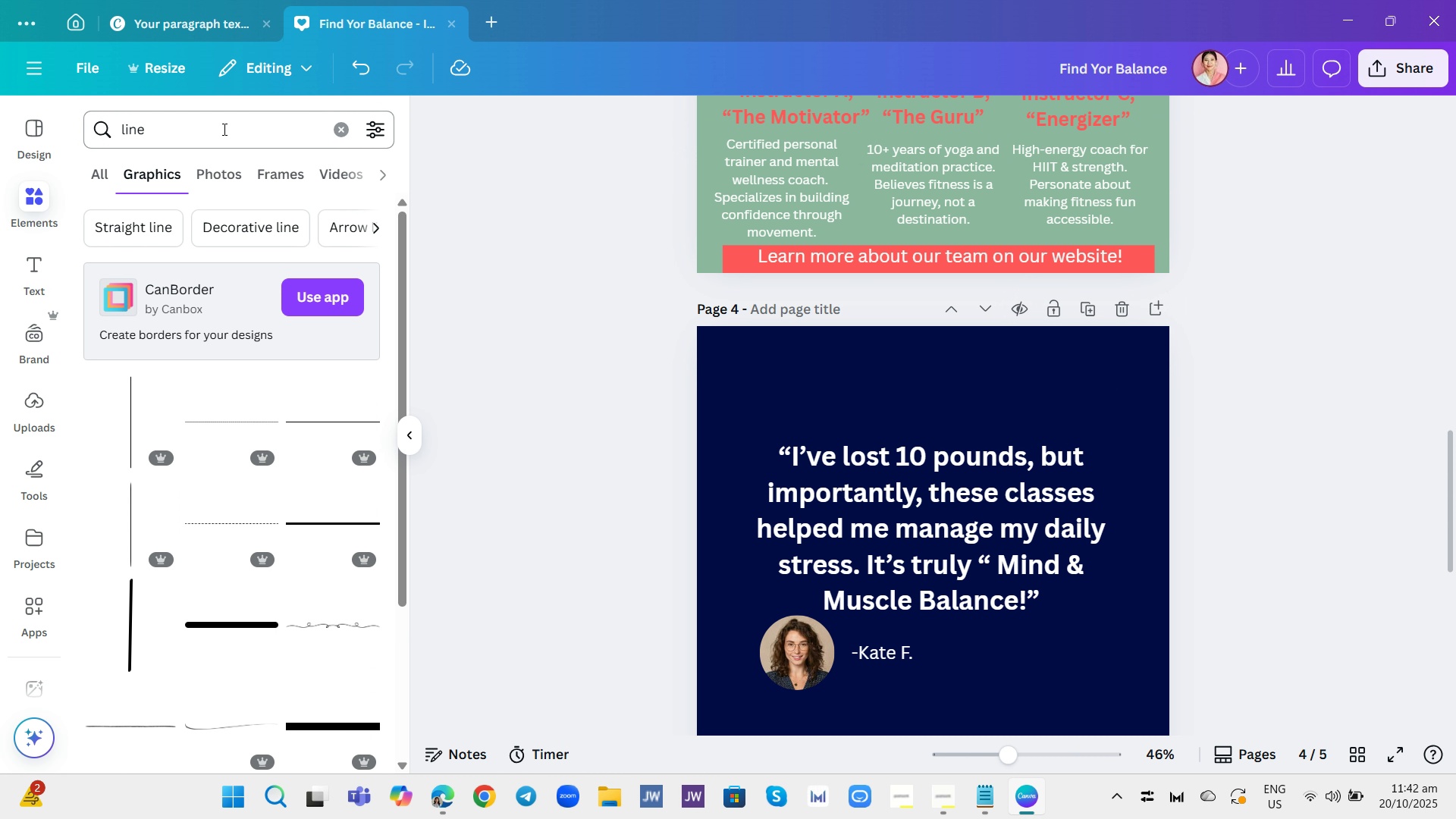 
hold_key(key=Backspace, duration=0.45)
 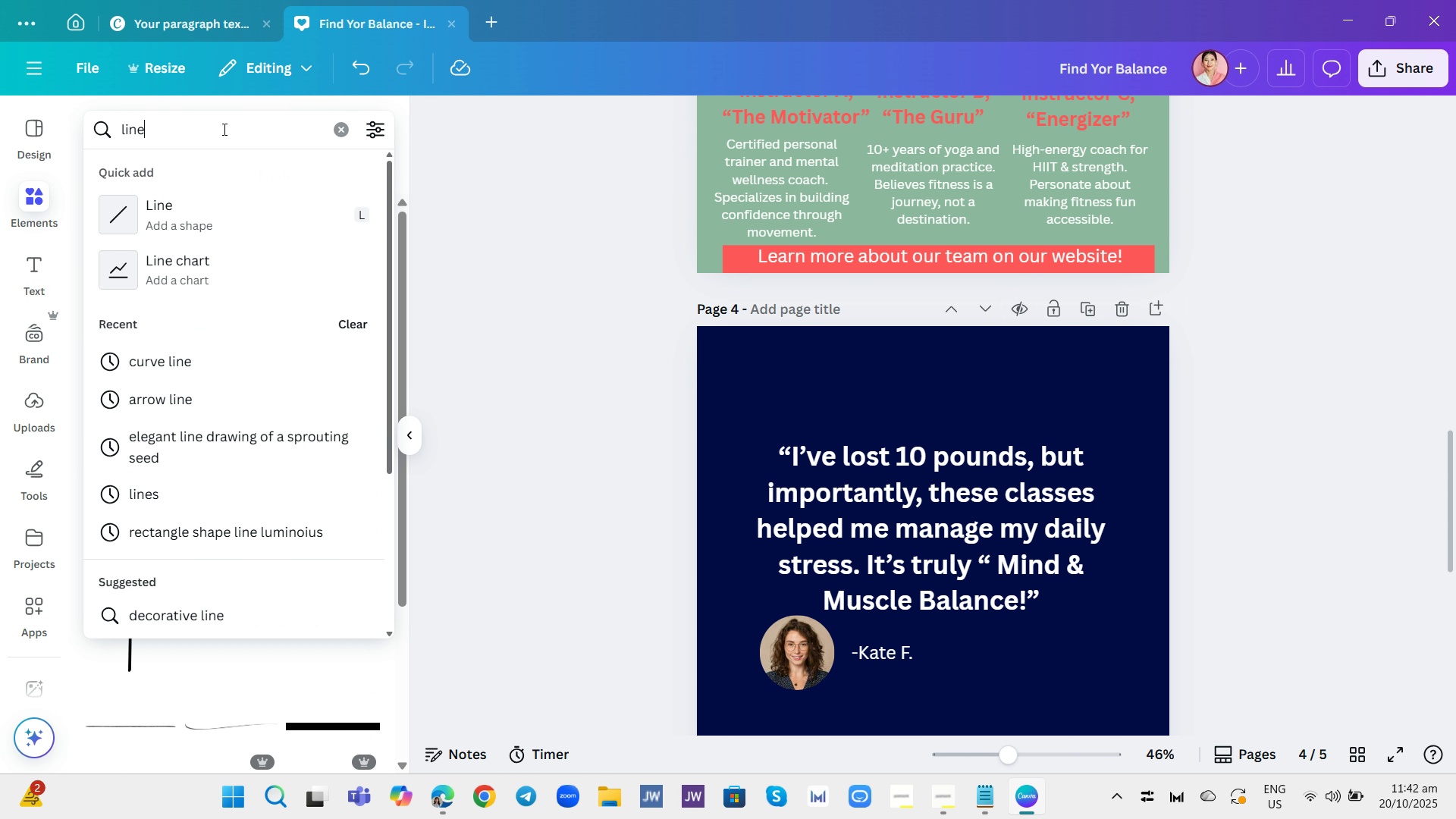 
left_click([223, 129])
 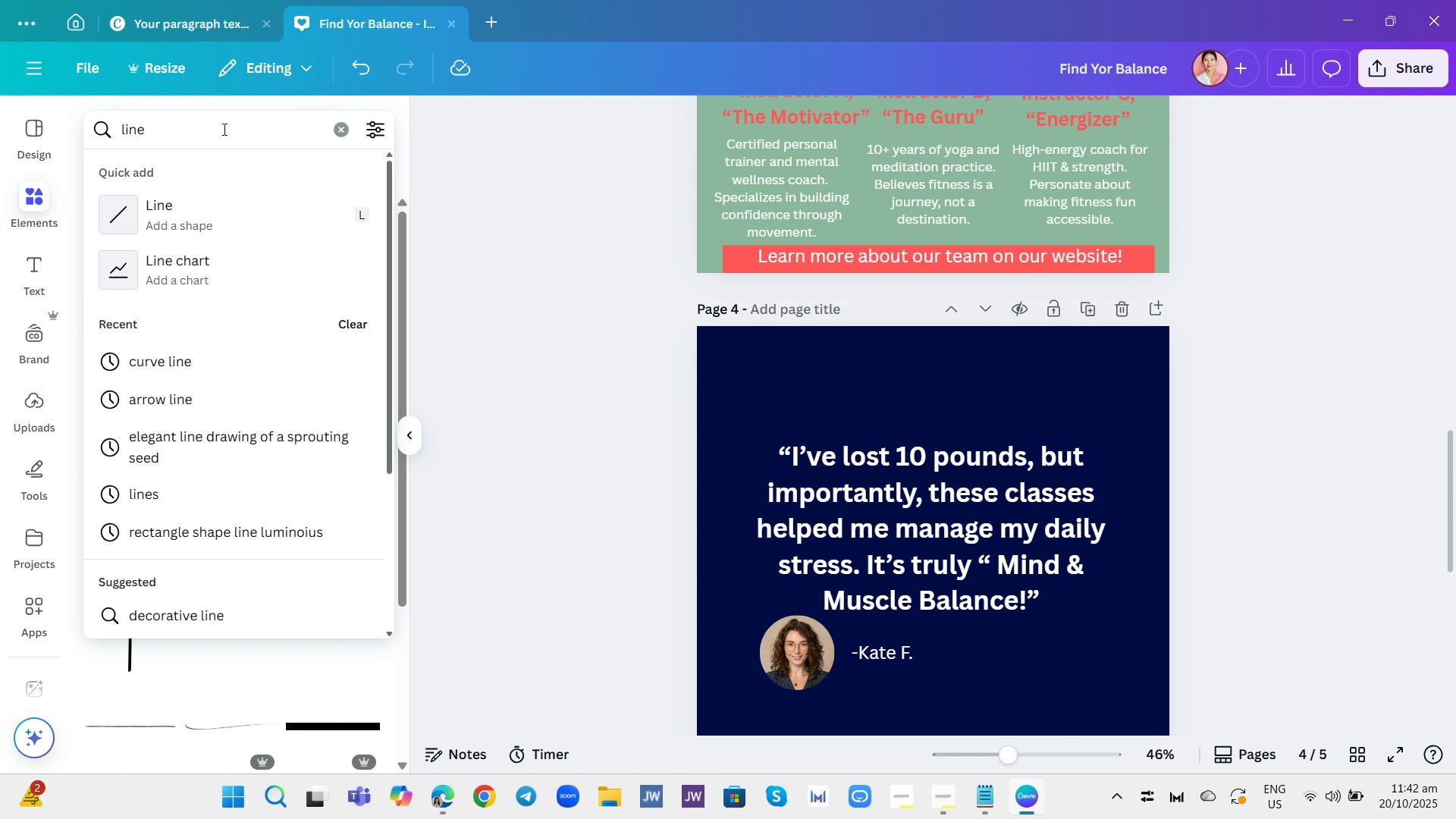 
hold_key(key=Backspace, duration=0.75)
 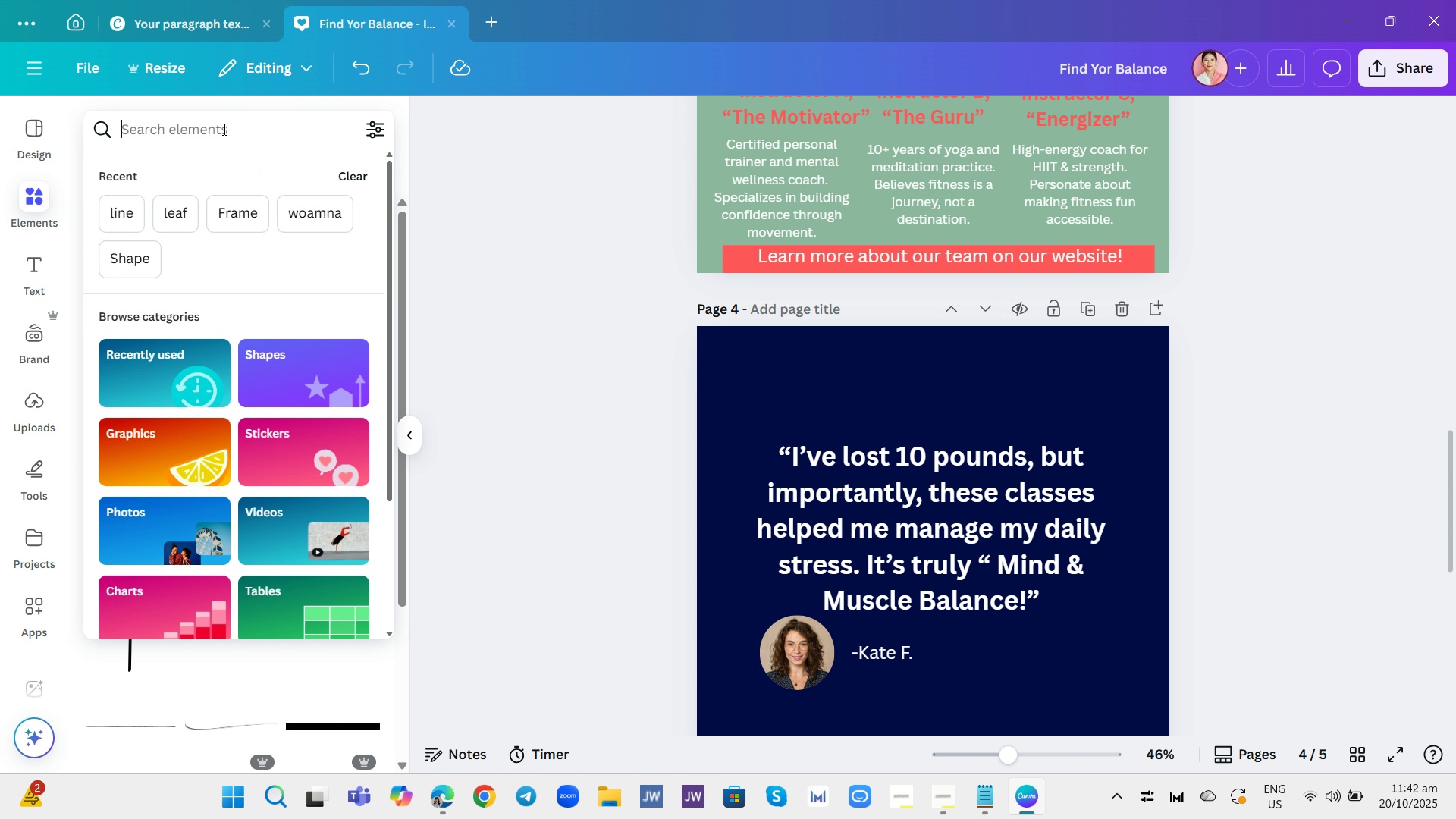 
key(Control+Z)
 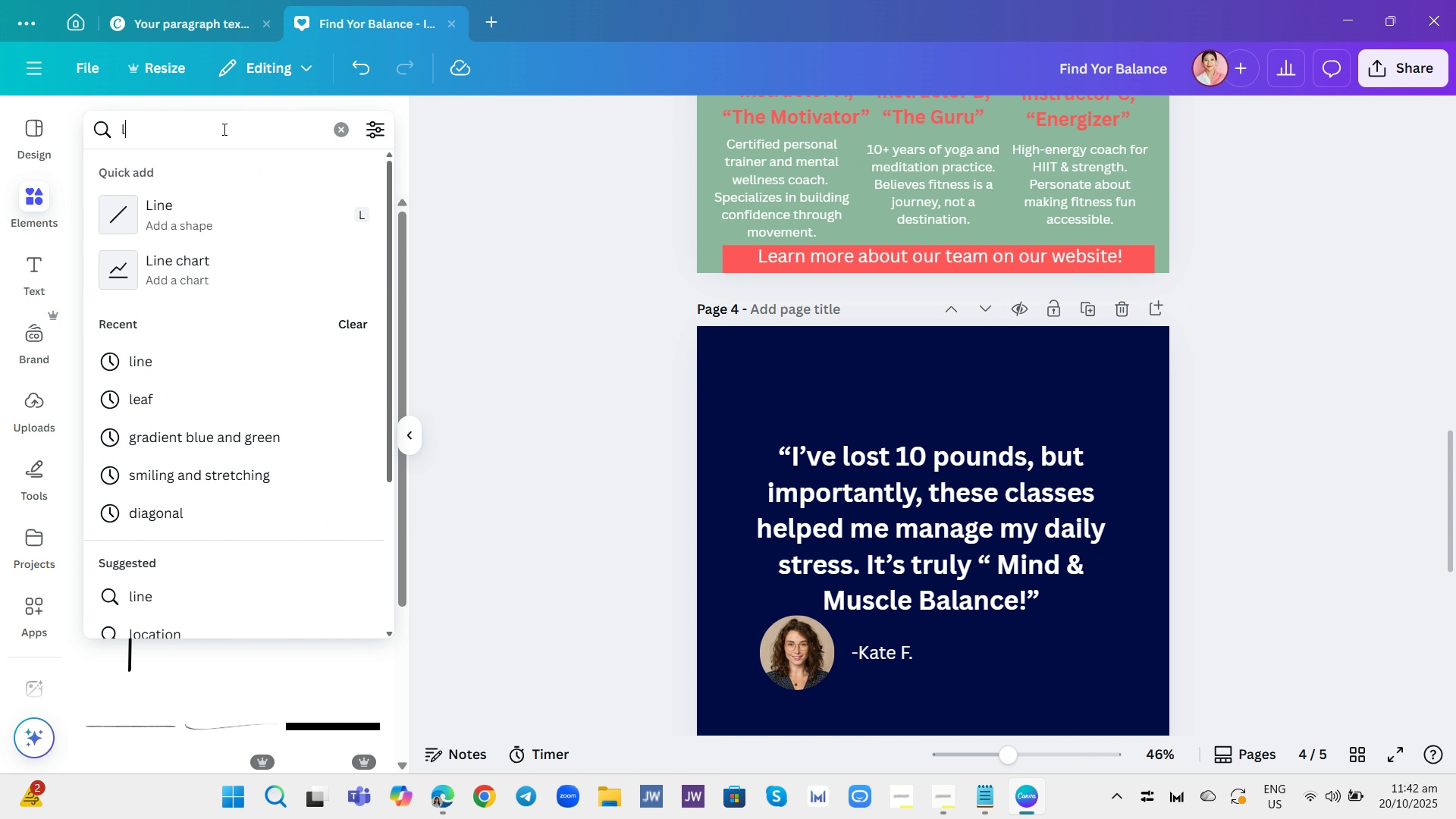 
key(Control+ControlLeft)
 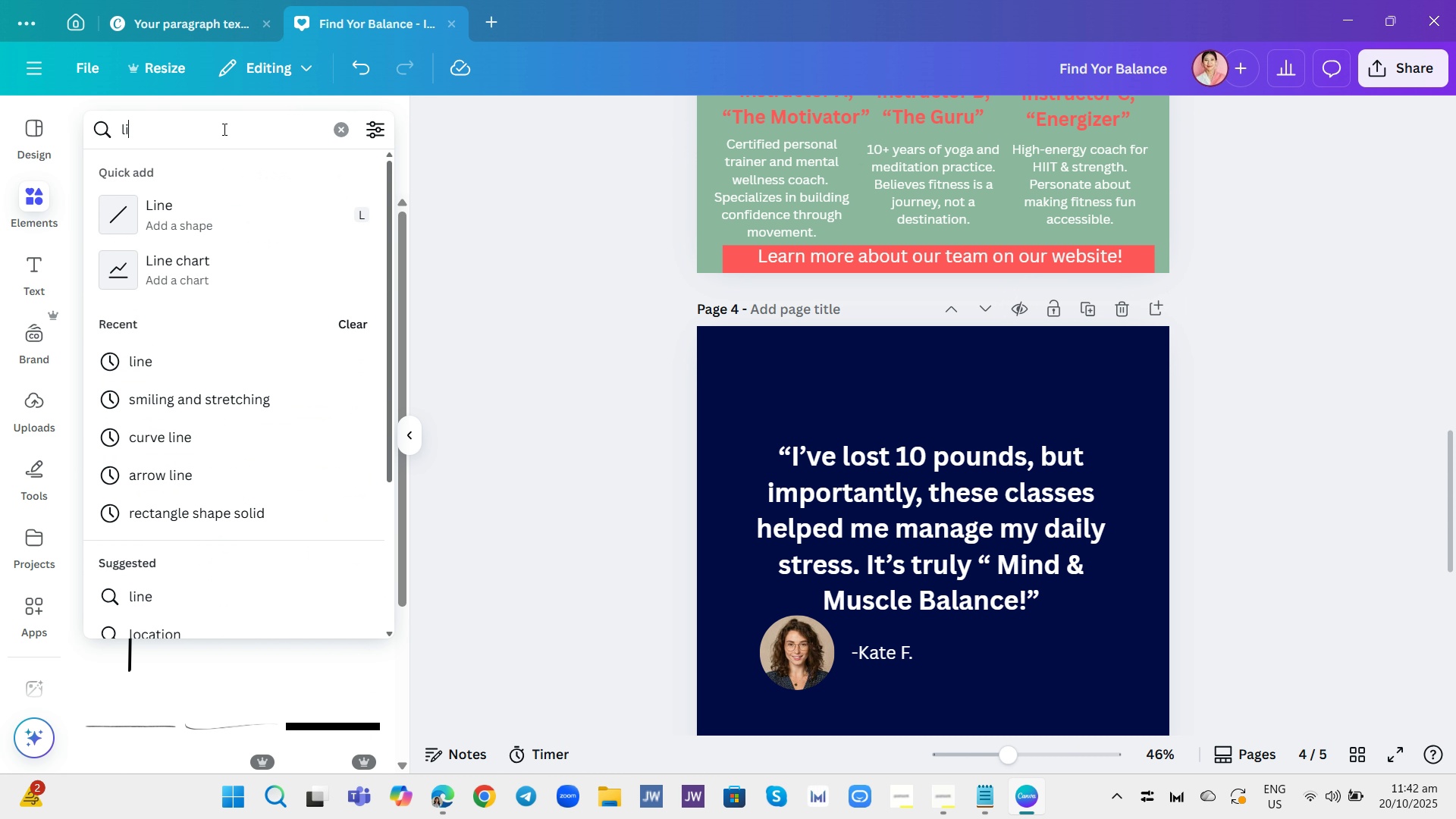 
key(Control+Z)
 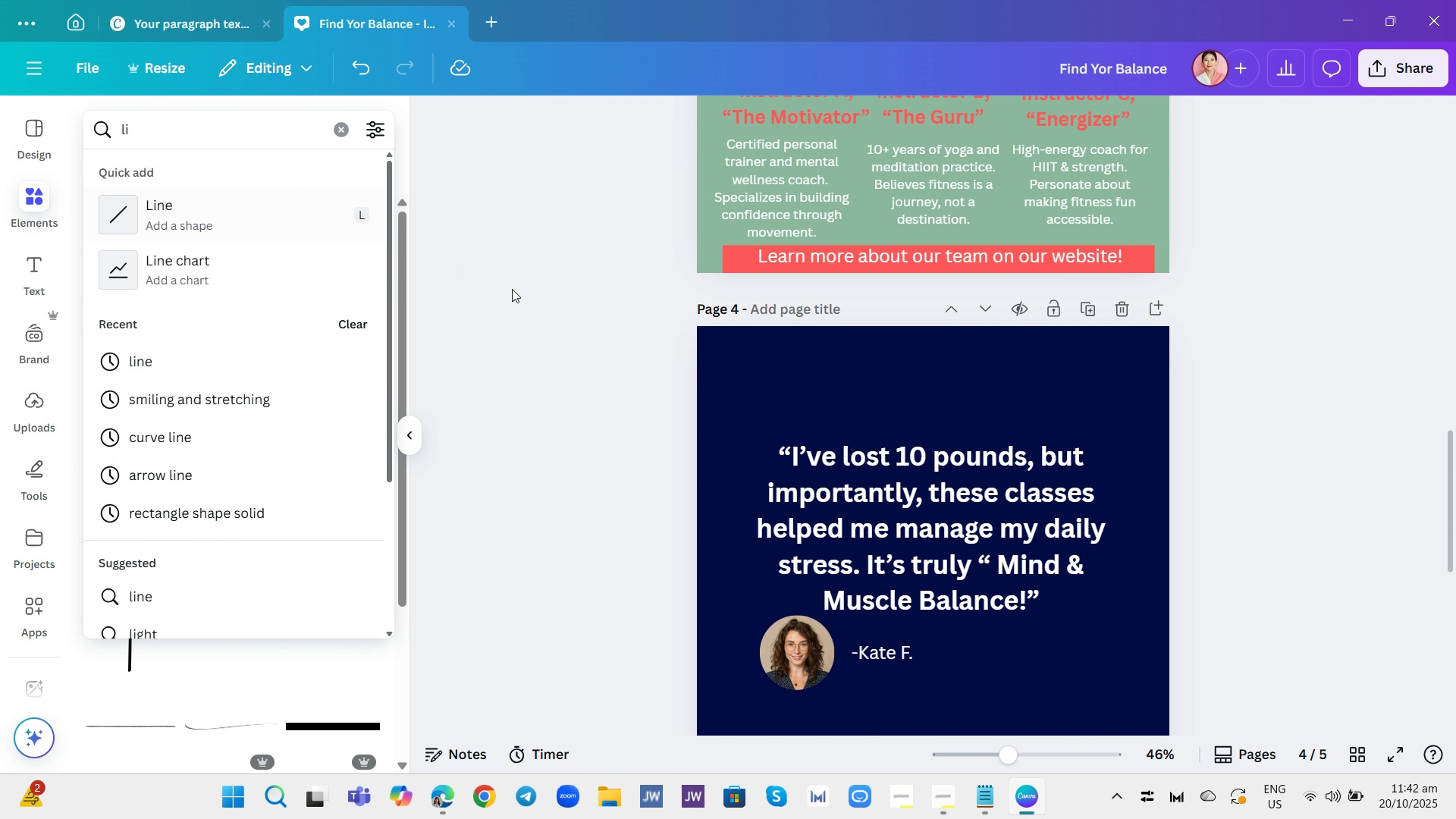 
left_click([522, 294])
 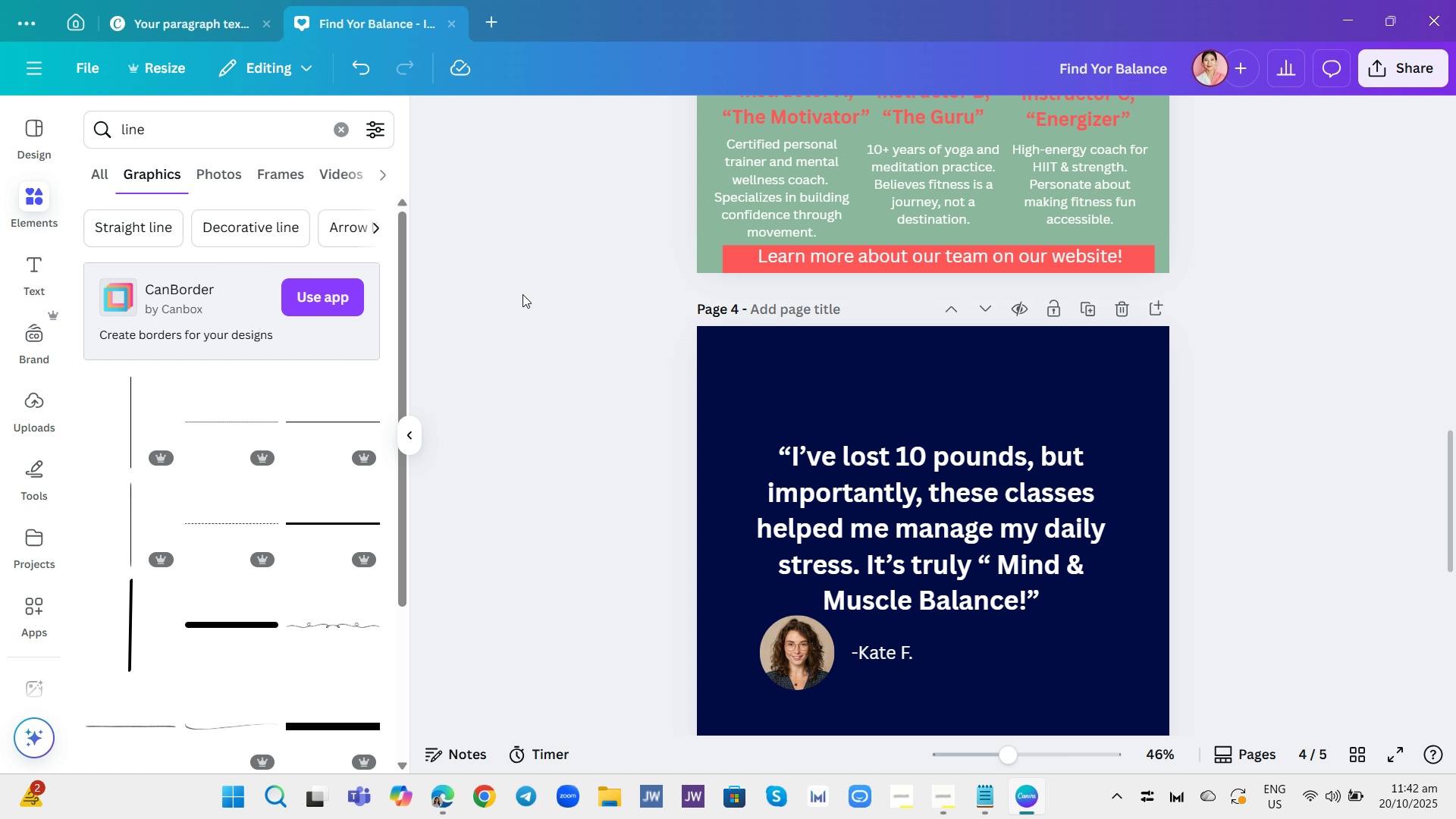 
left_click([522, 294])
 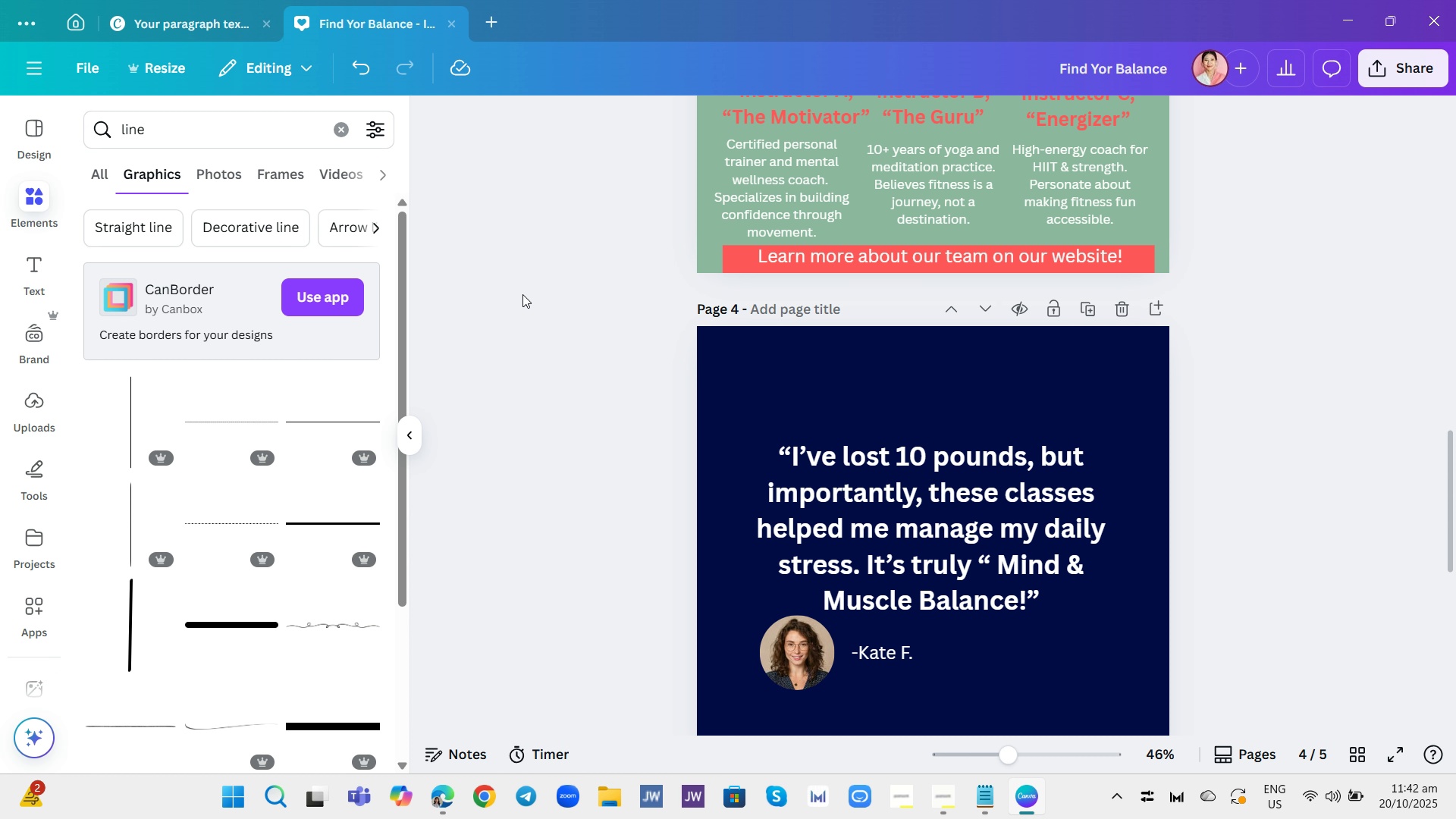 
key(Control+Z)
 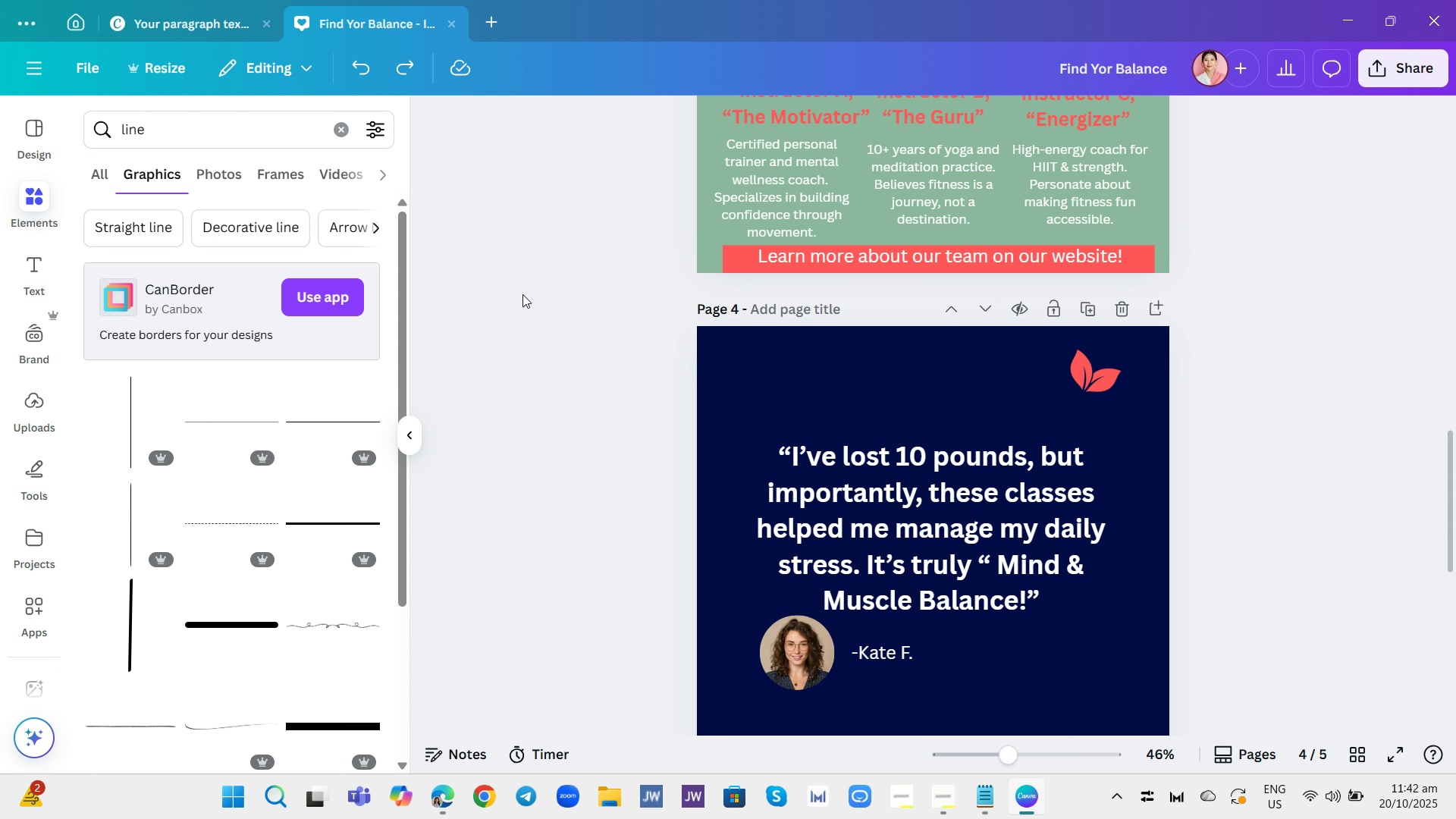 
key(Control+ControlLeft)
 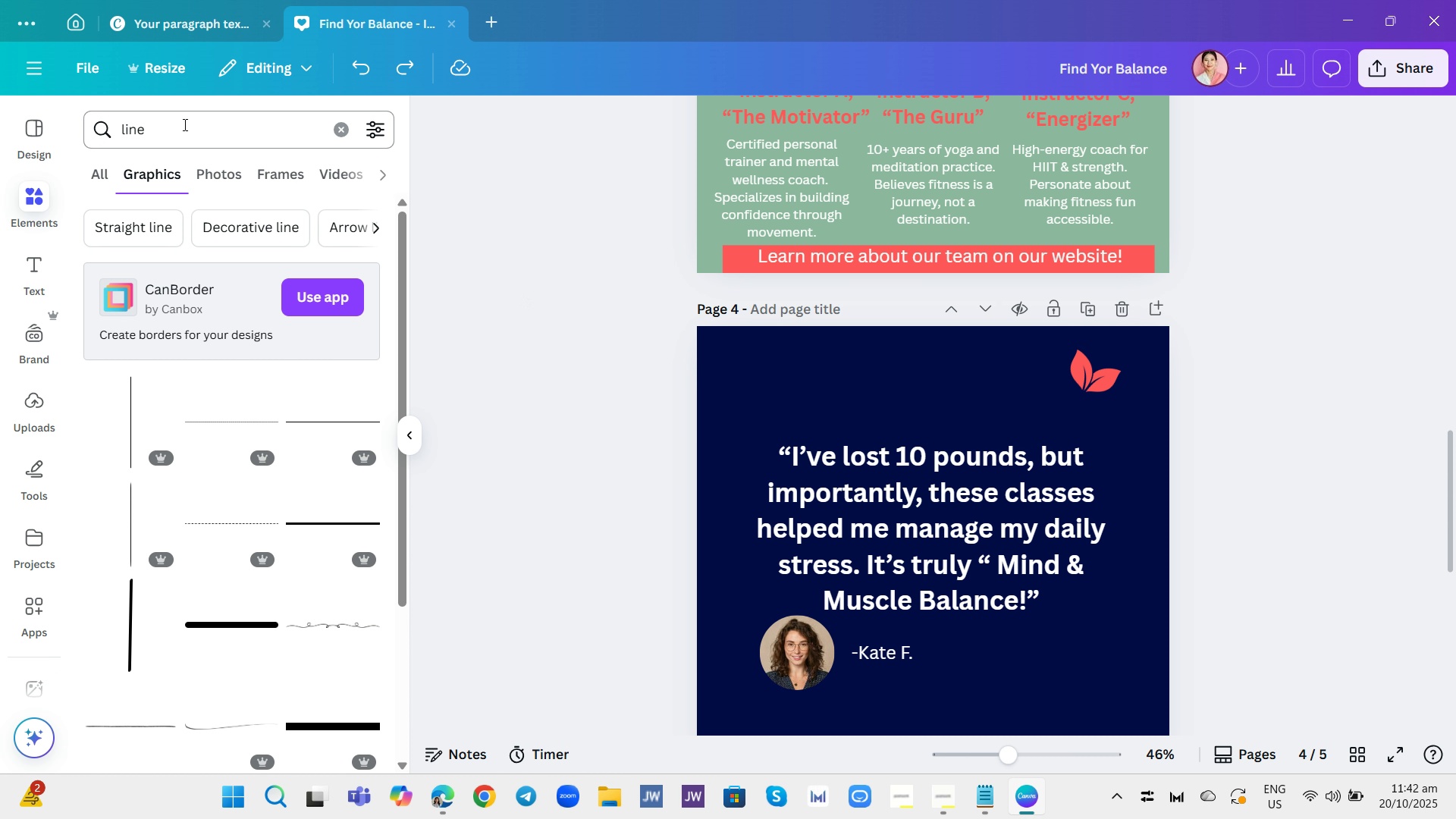 
left_click([184, 124])
 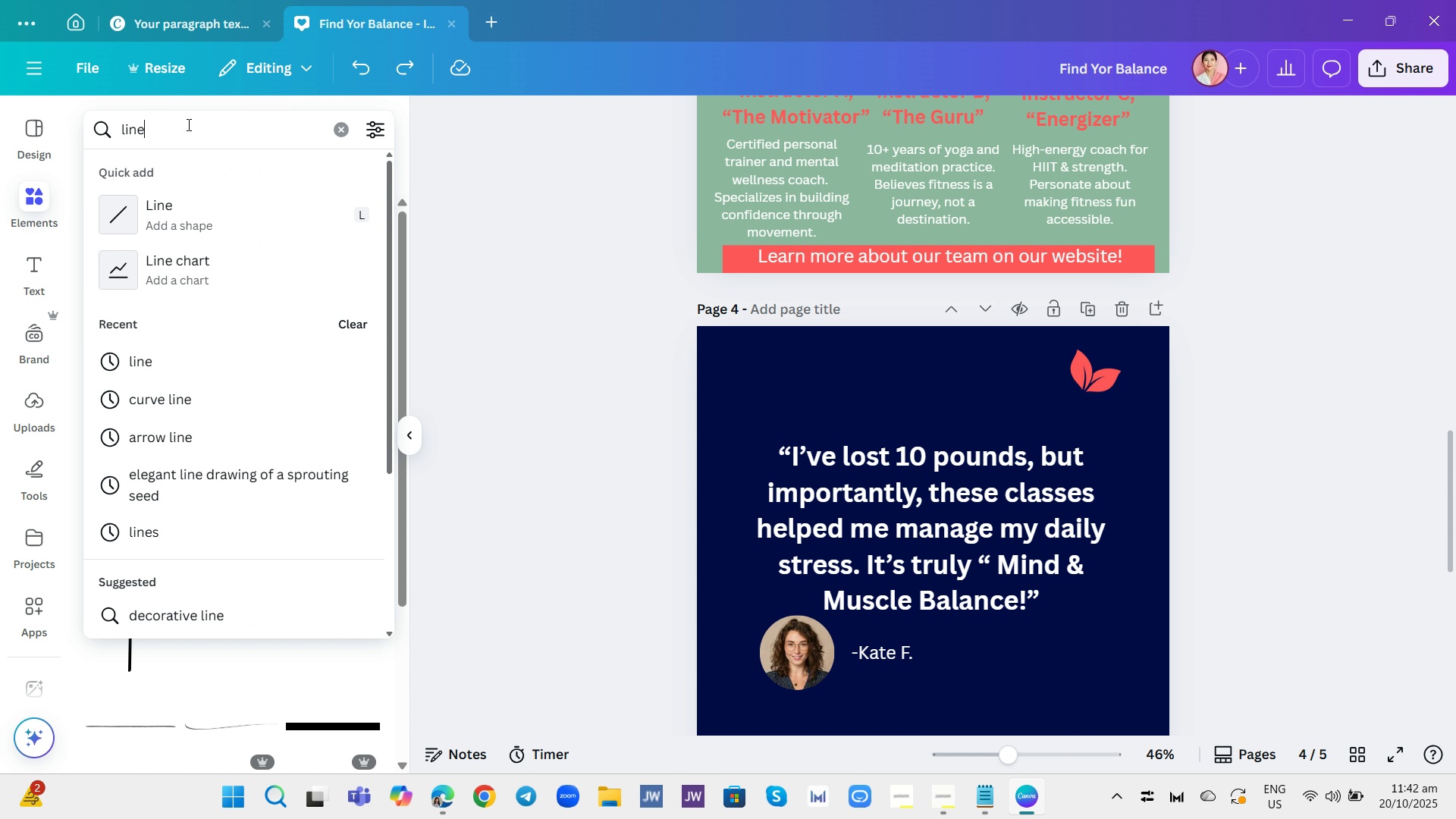 
key(Backspace)
key(Backspace)
key(Backspace)
key(Backspace)
type(curce)
 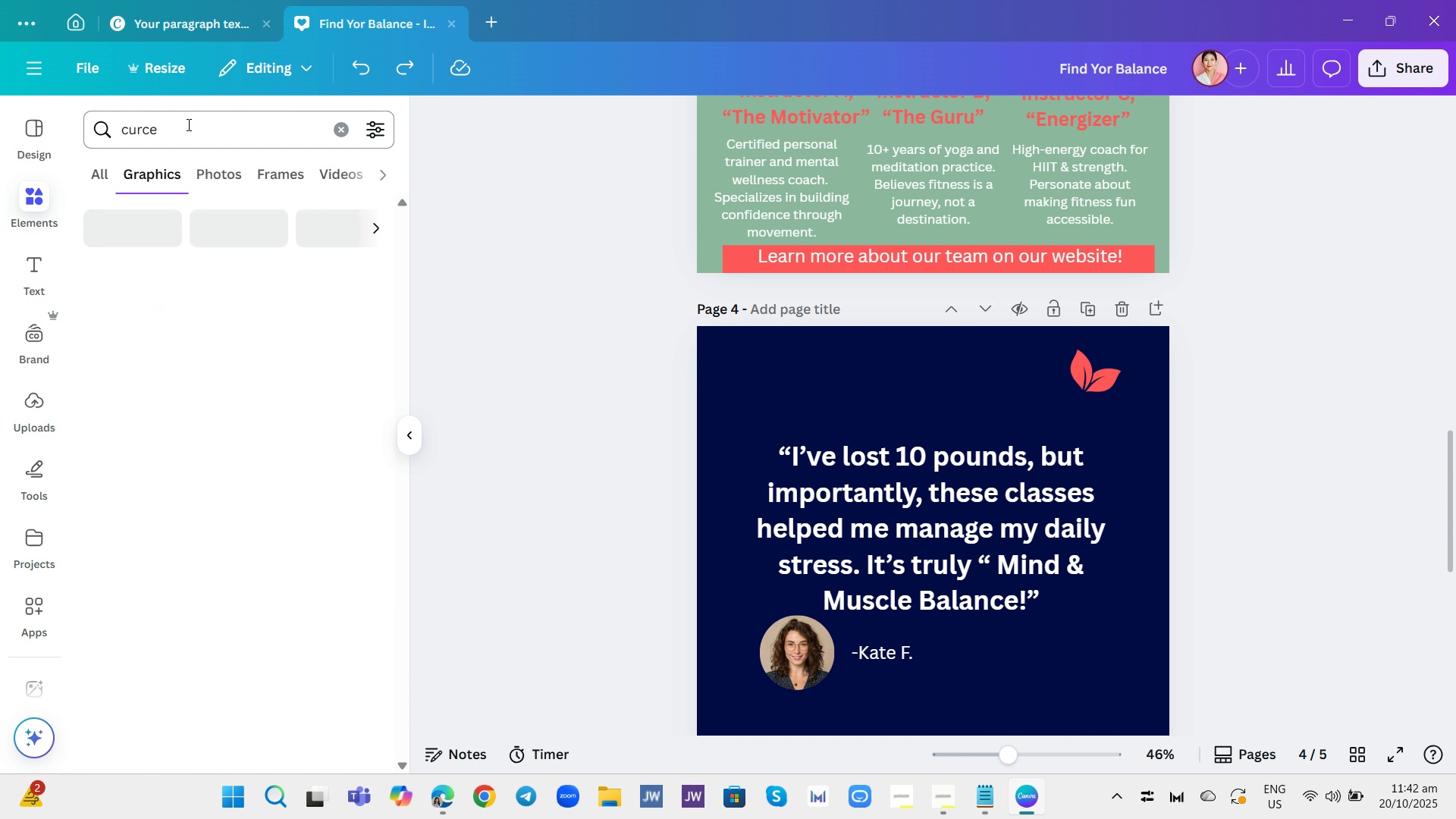 
key(Enter)
 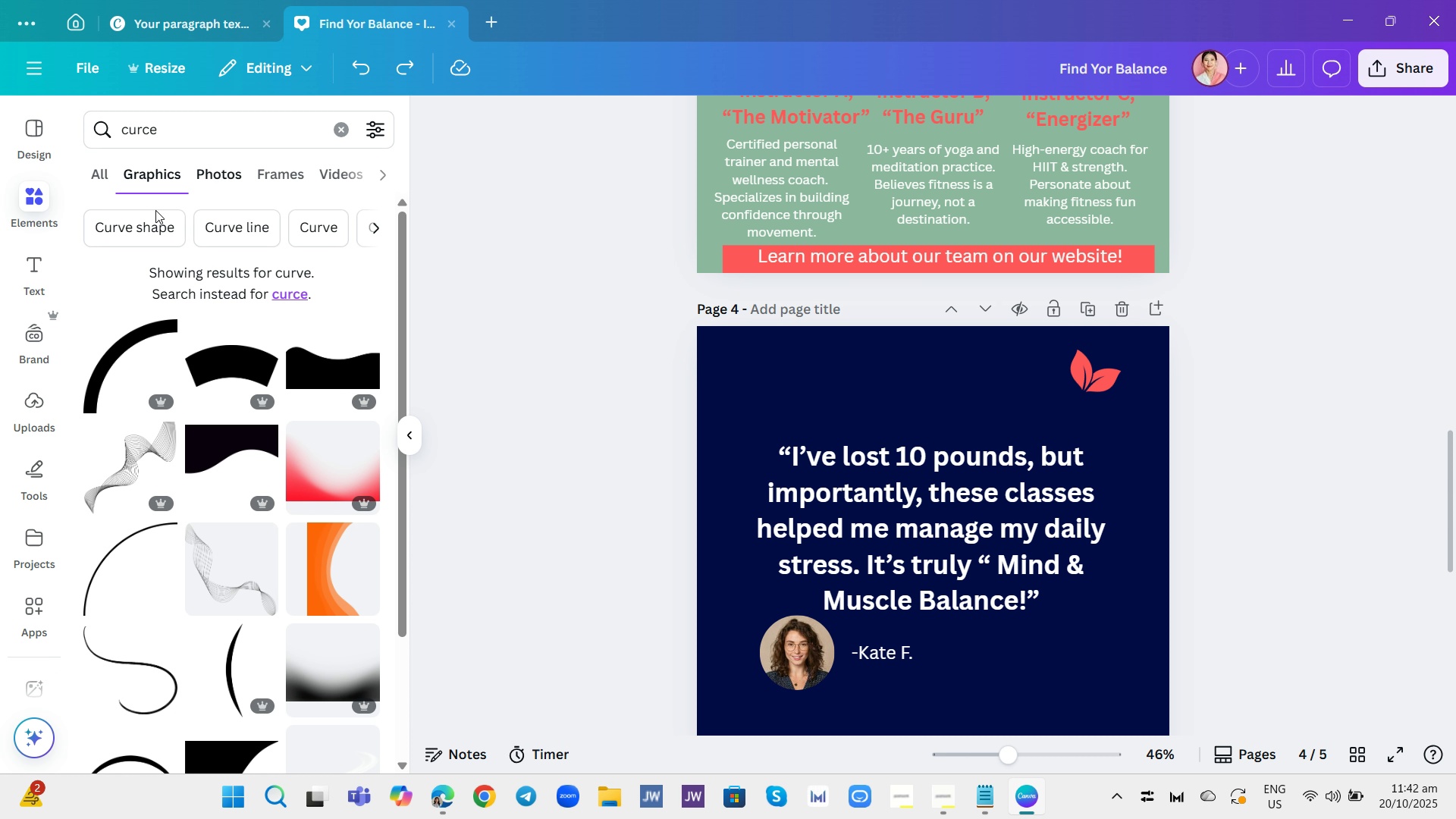 
scroll: coordinate [425, 510], scroll_direction: down, amount: 3.0
 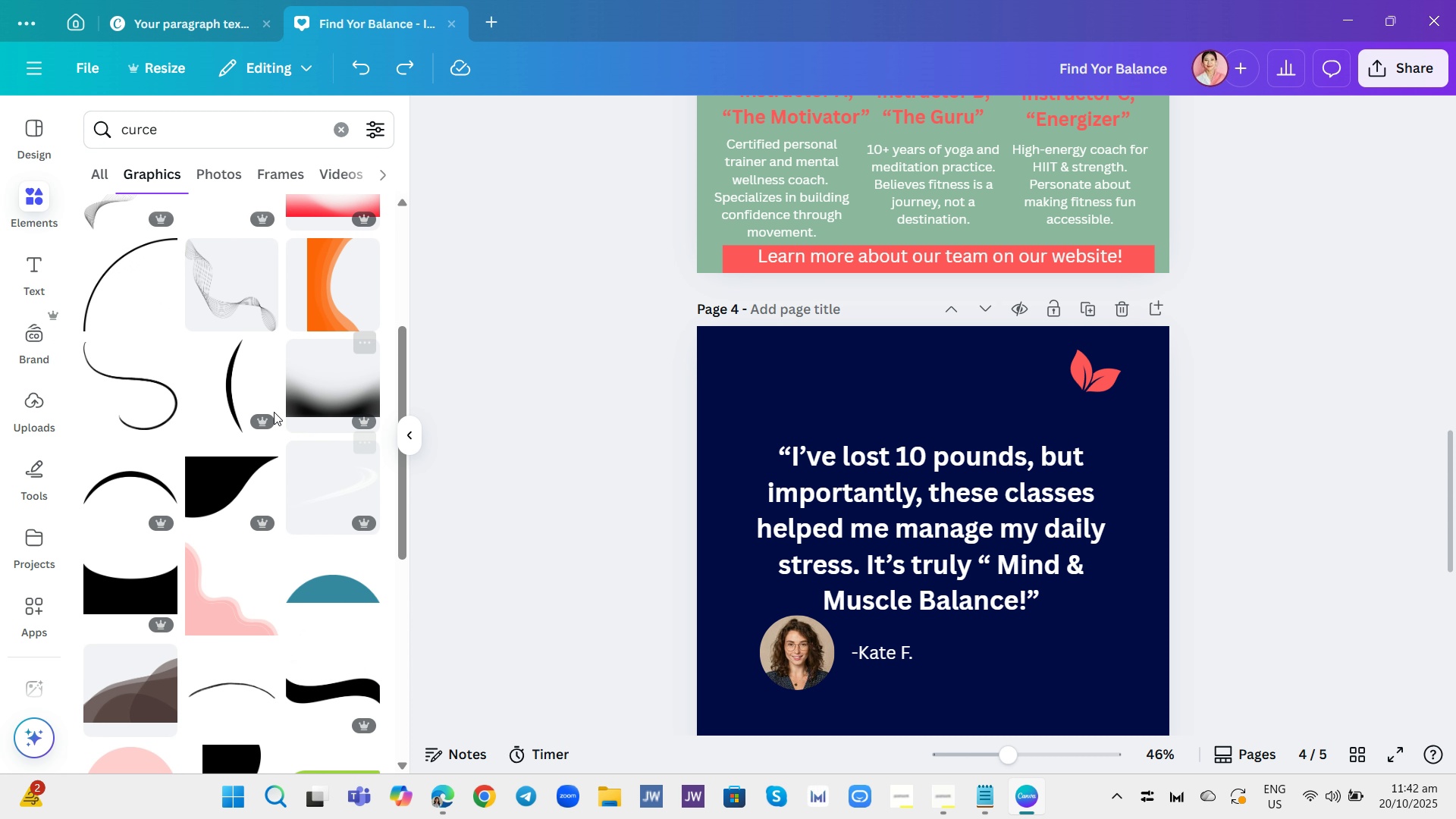 
mouse_move([252, 399])
 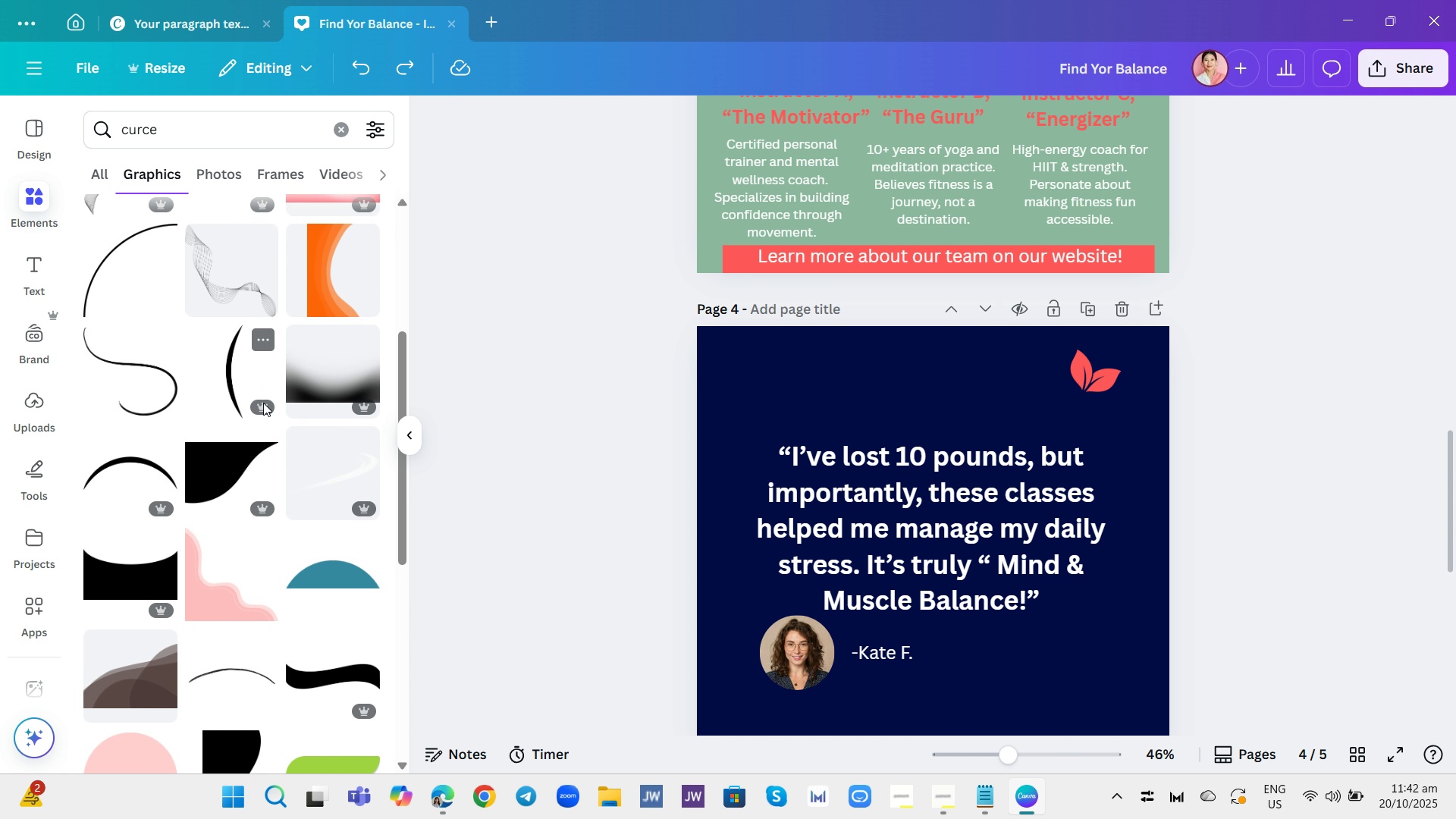 
scroll: coordinate [268, 519], scroll_direction: down, amount: 5.0
 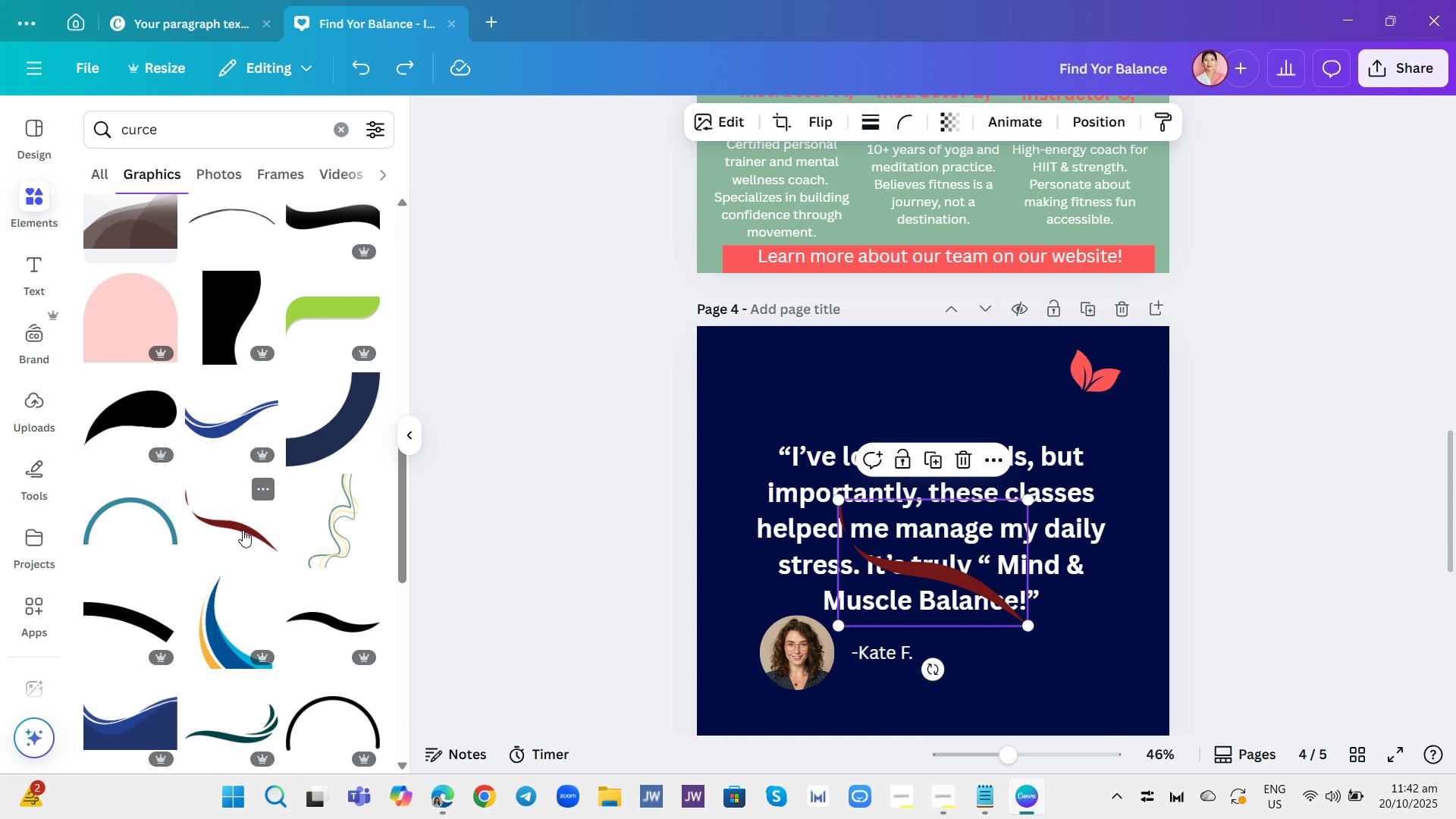 
left_click([243, 530])
 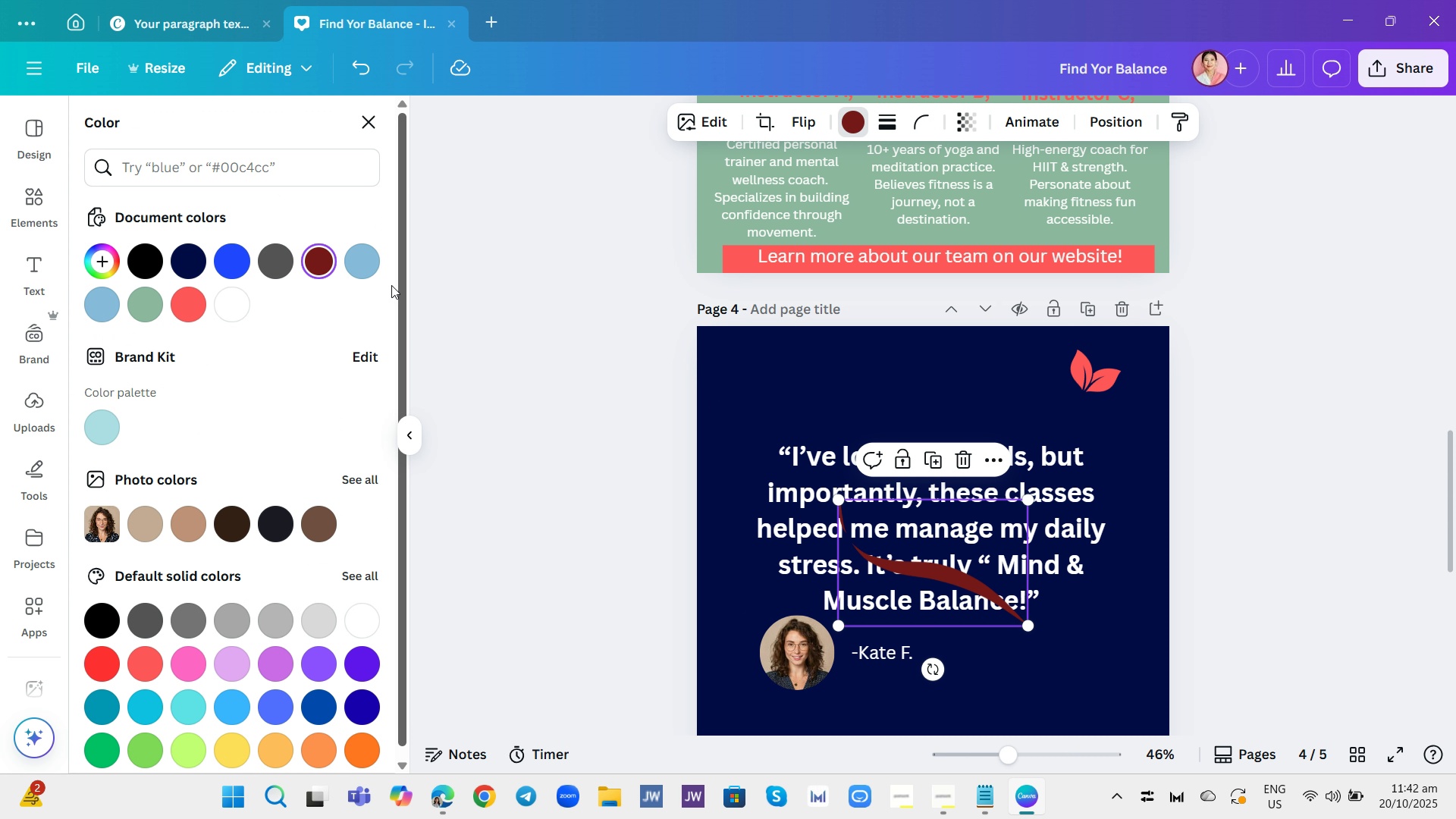 
left_click([188, 309])
 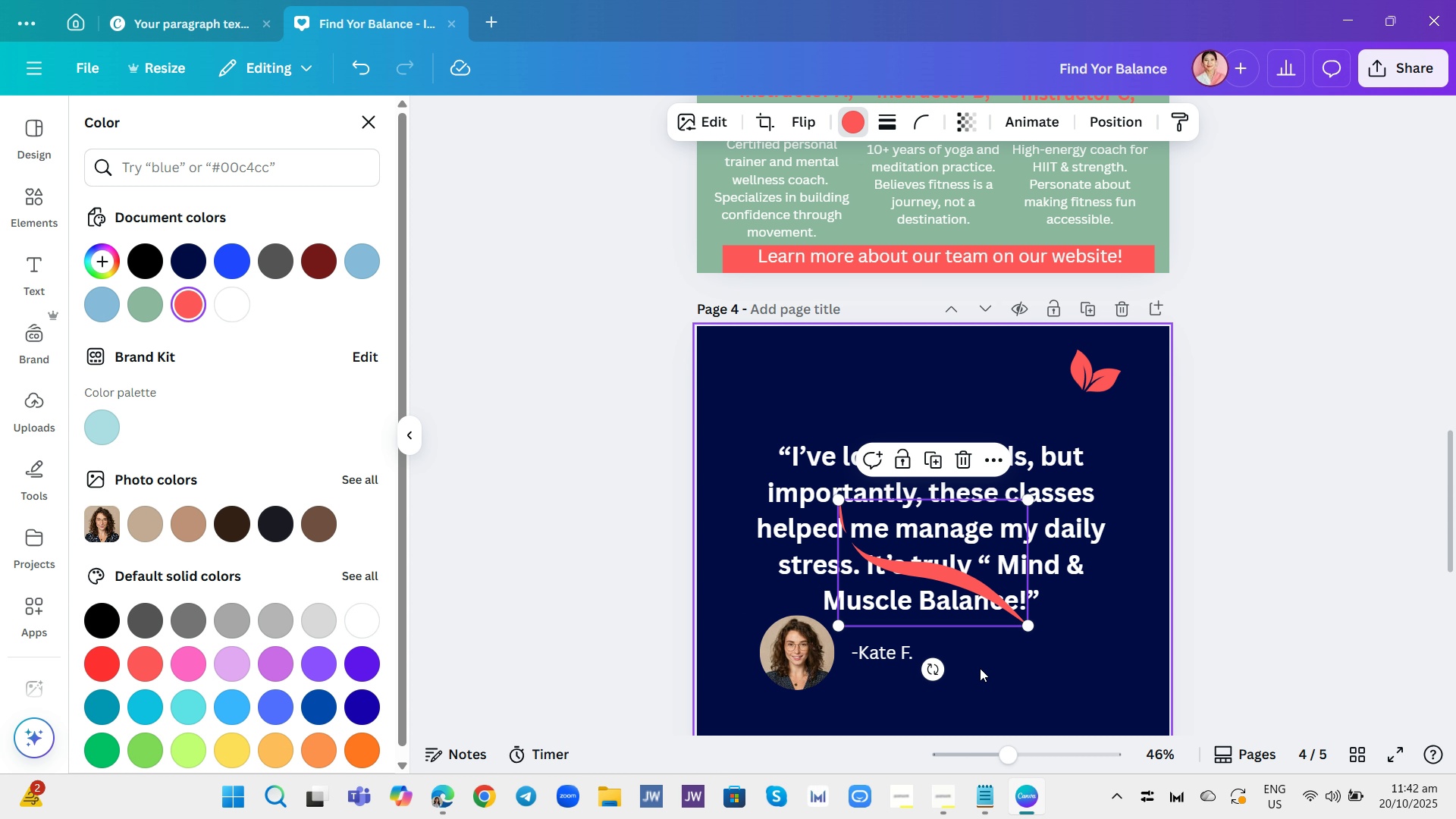 
scroll: coordinate [1228, 529], scroll_direction: down, amount: 2.0
 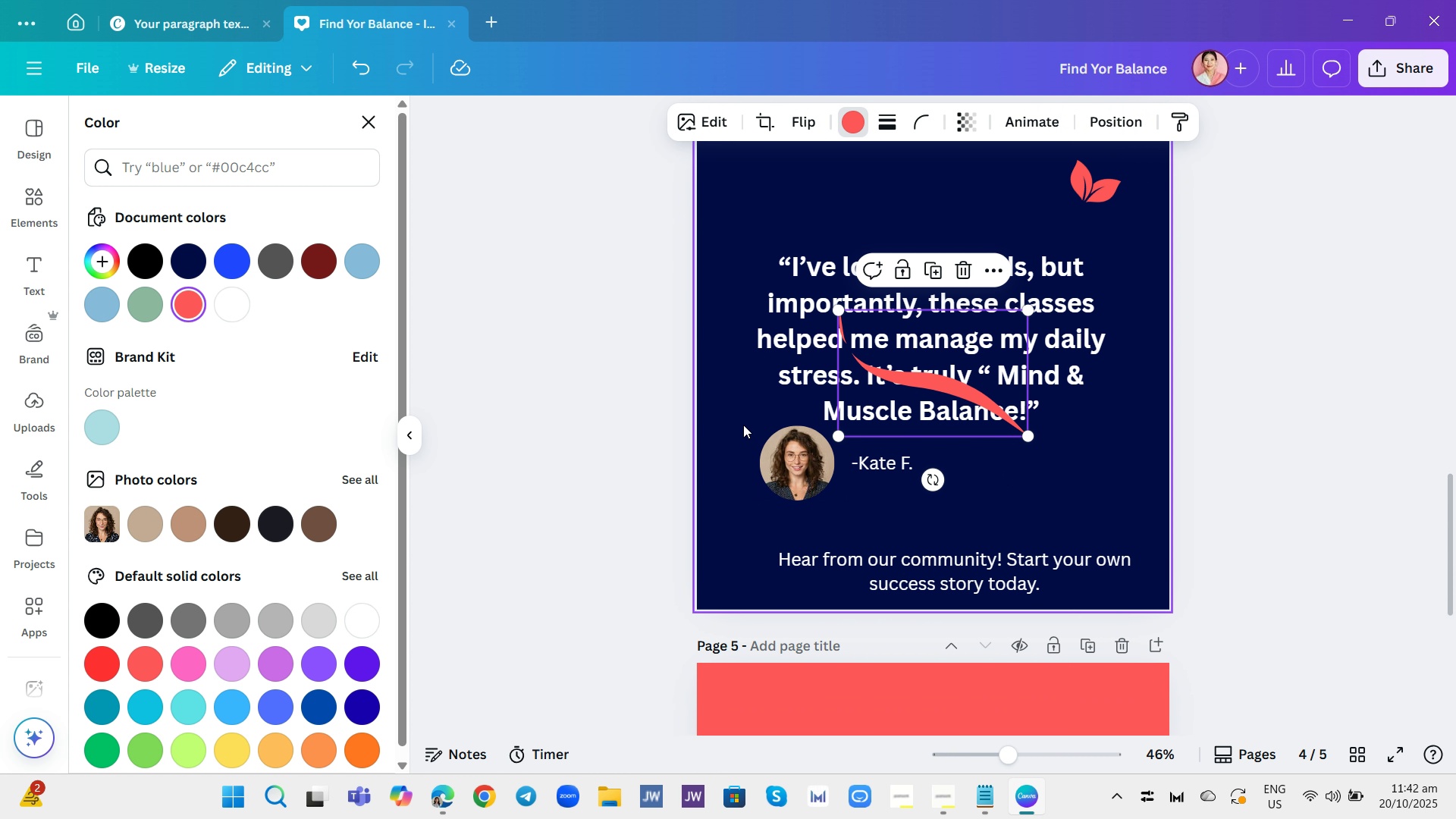 
left_click_drag(start_coordinate=[743, 425], to_coordinate=[864, 475])
 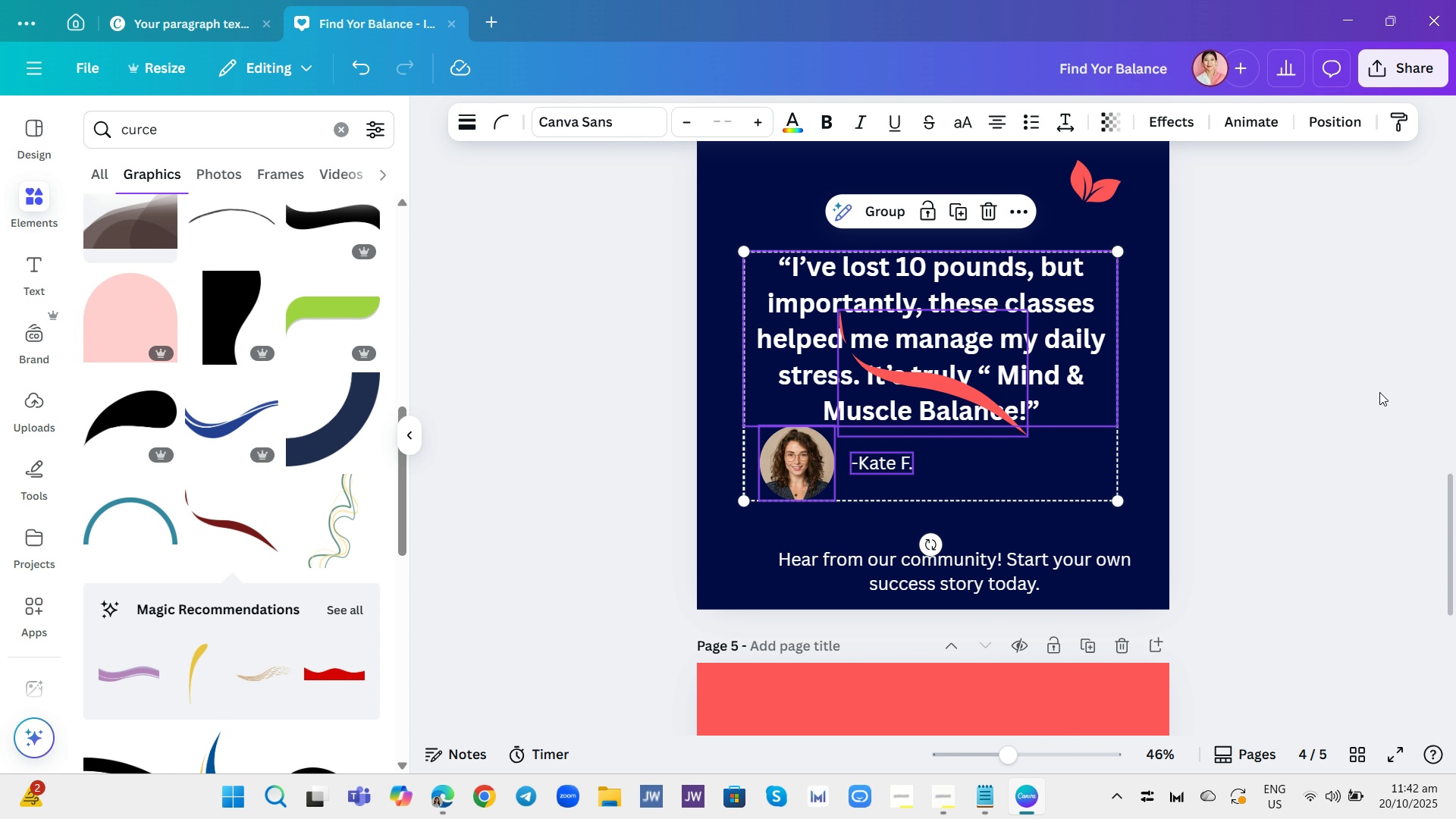 
left_click([1379, 392])
 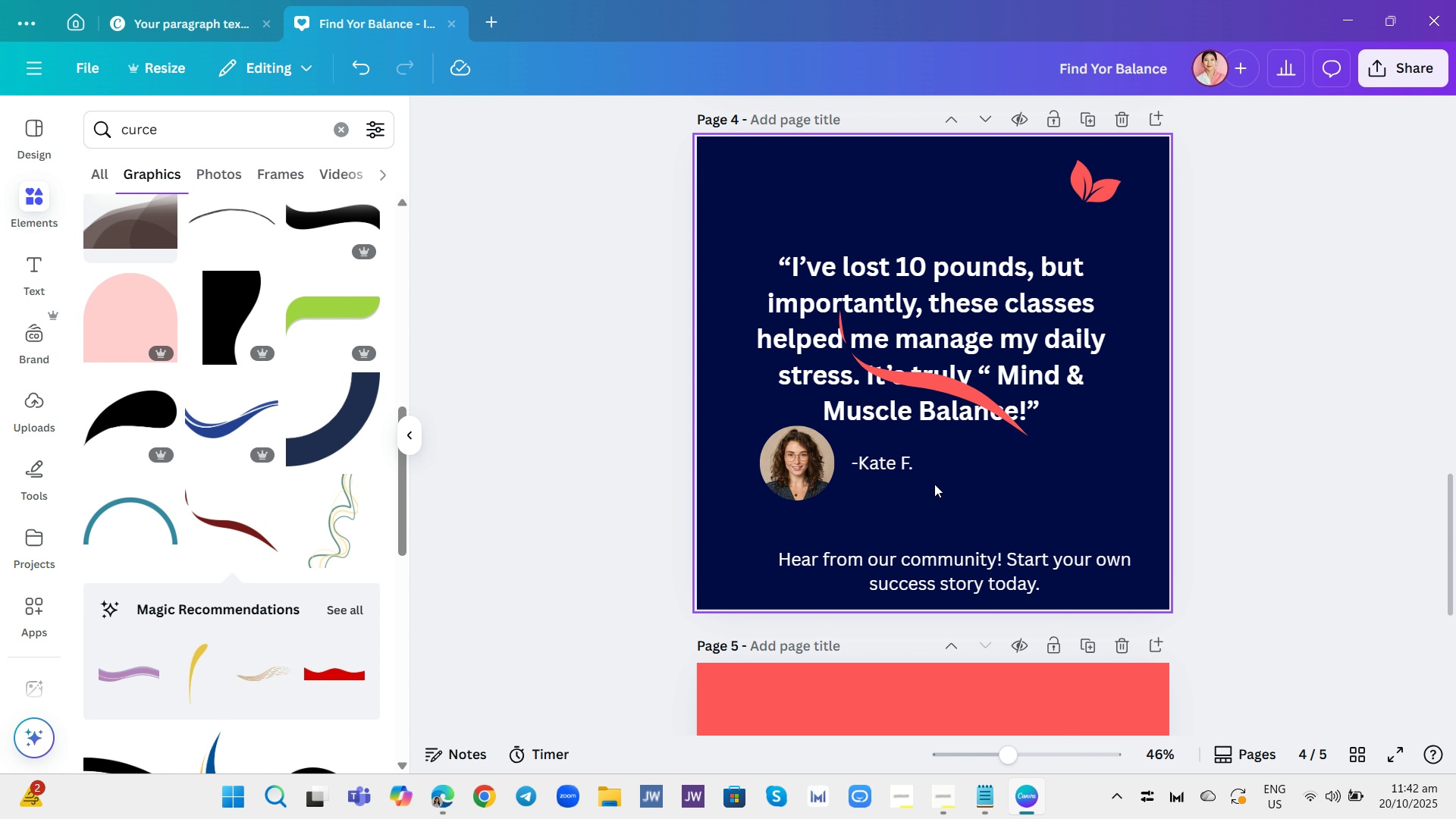 
left_click_drag(start_coordinate=[934, 484], to_coordinate=[804, 465])
 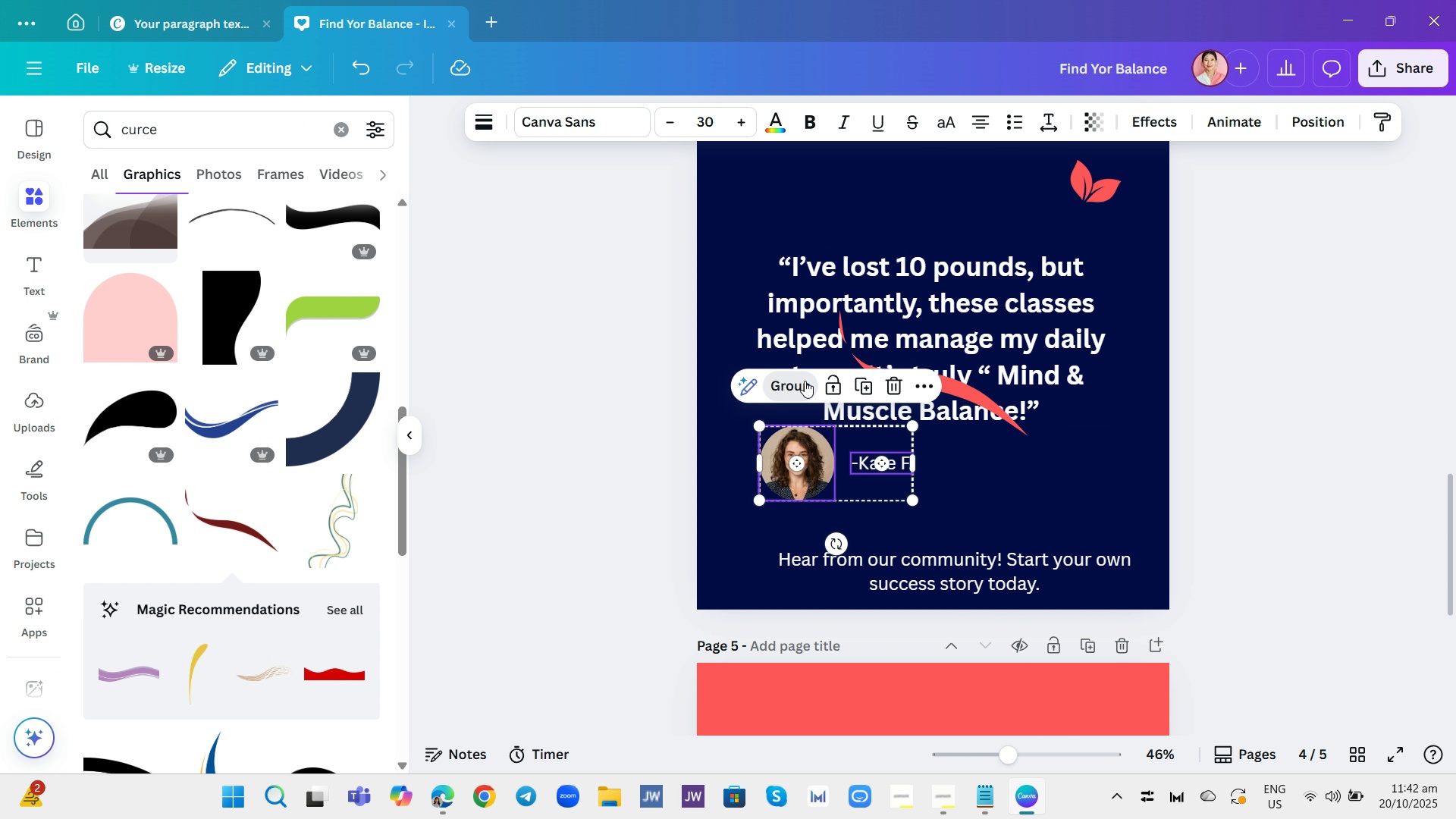 
left_click([805, 381])
 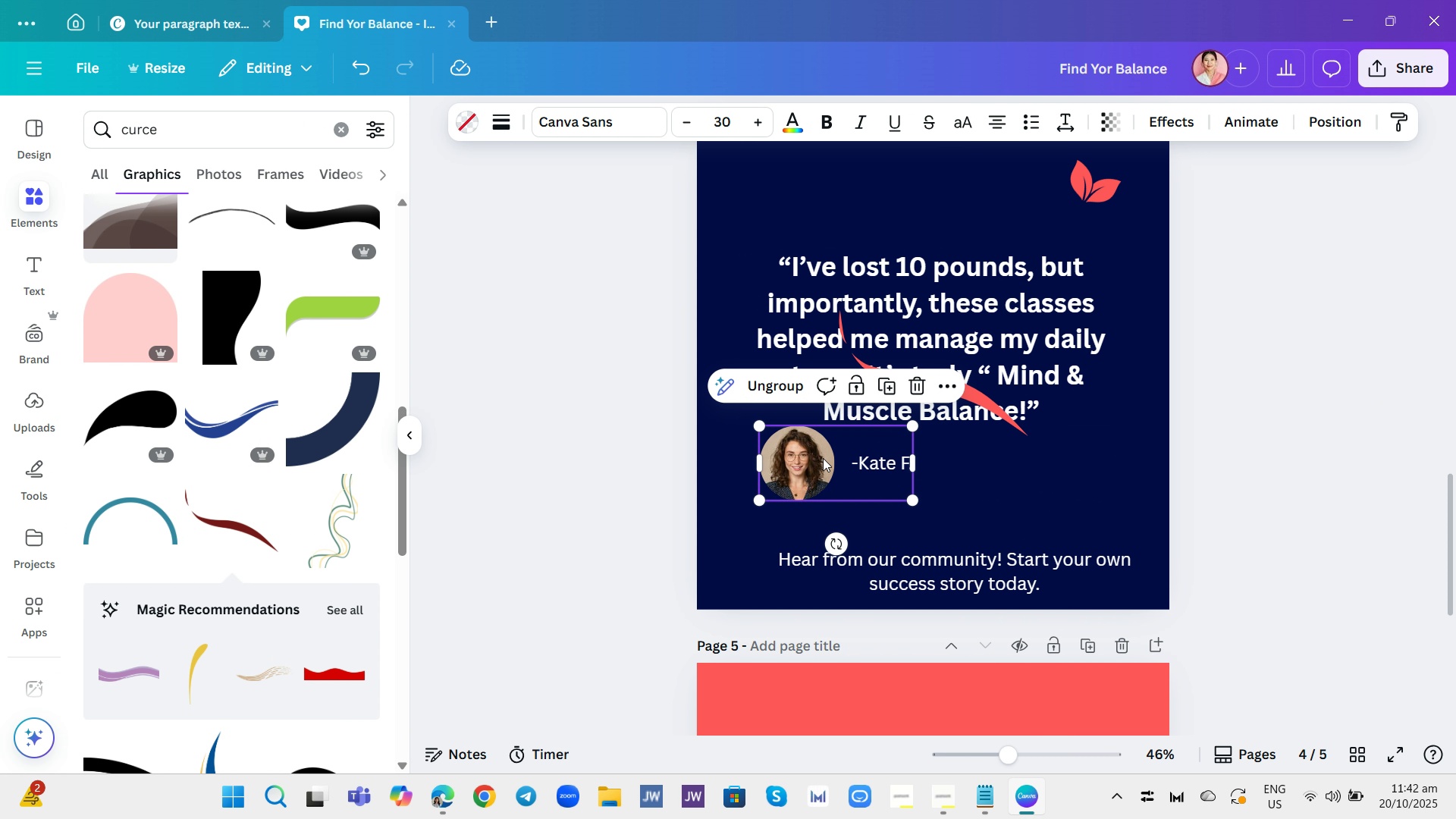 
left_click_drag(start_coordinate=[822, 447], to_coordinate=[823, 476])
 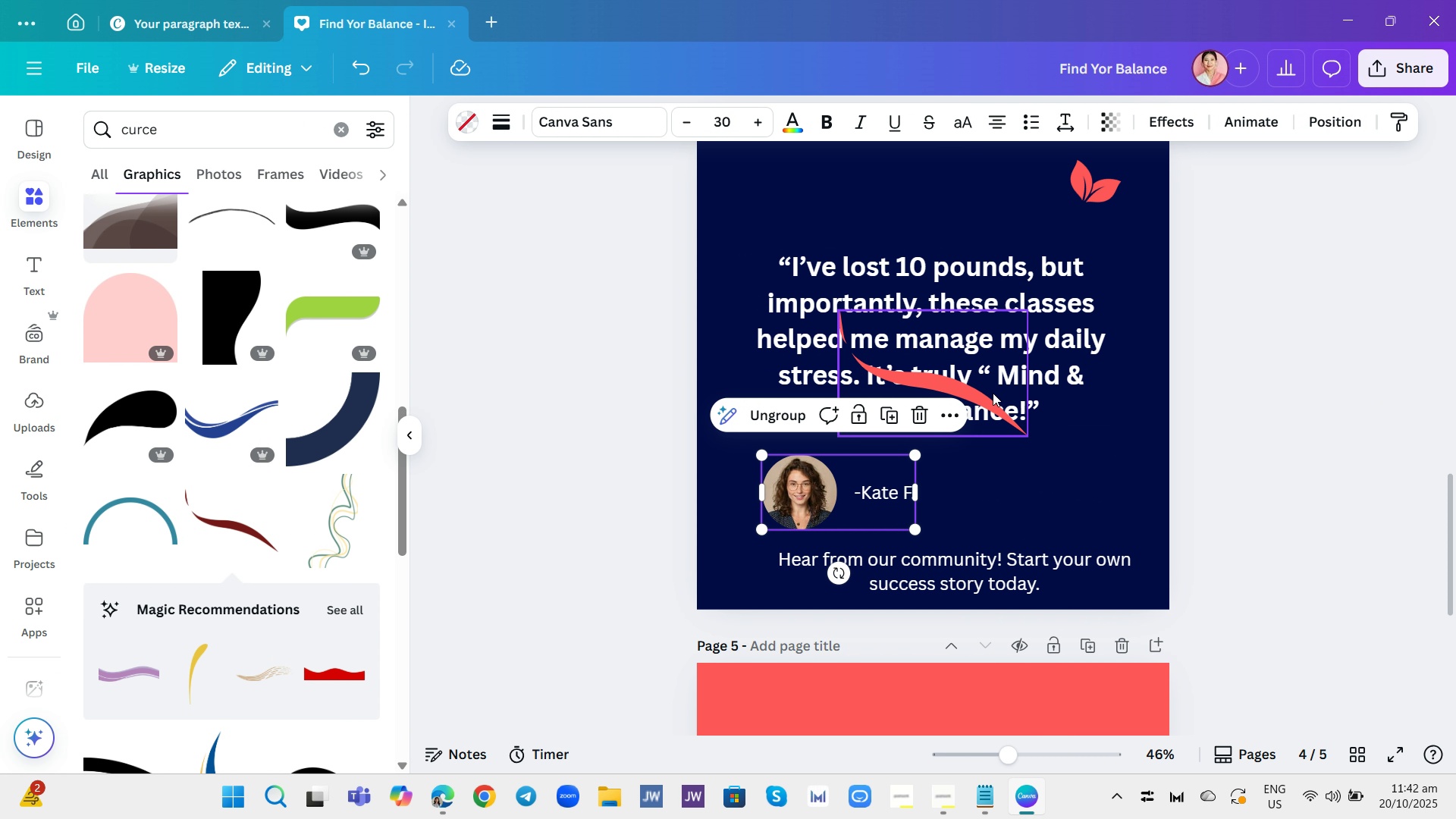 
left_click_drag(start_coordinate=[993, 393], to_coordinate=[984, 466])
 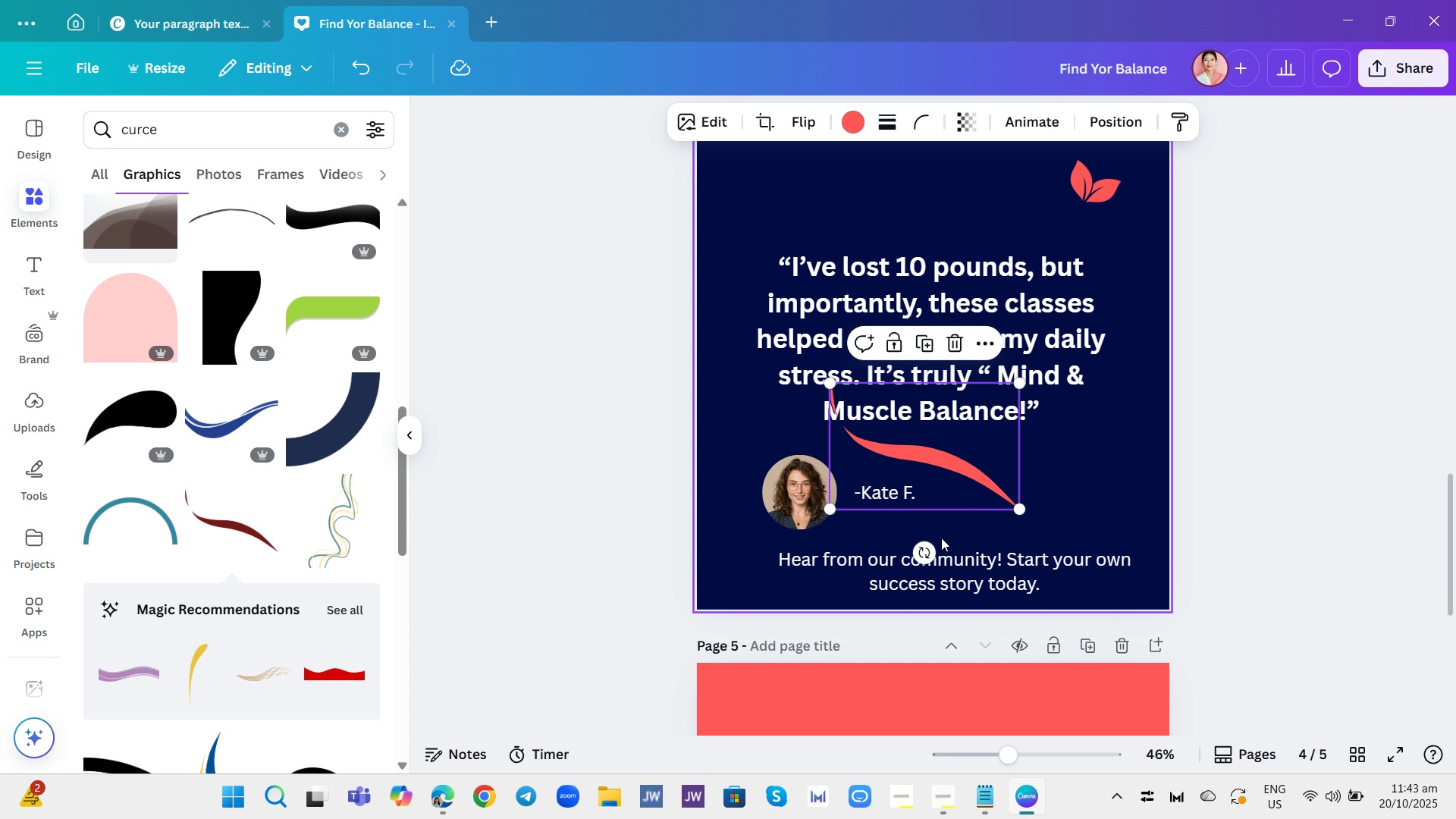 
left_click_drag(start_coordinate=[924, 554], to_coordinate=[959, 540])
 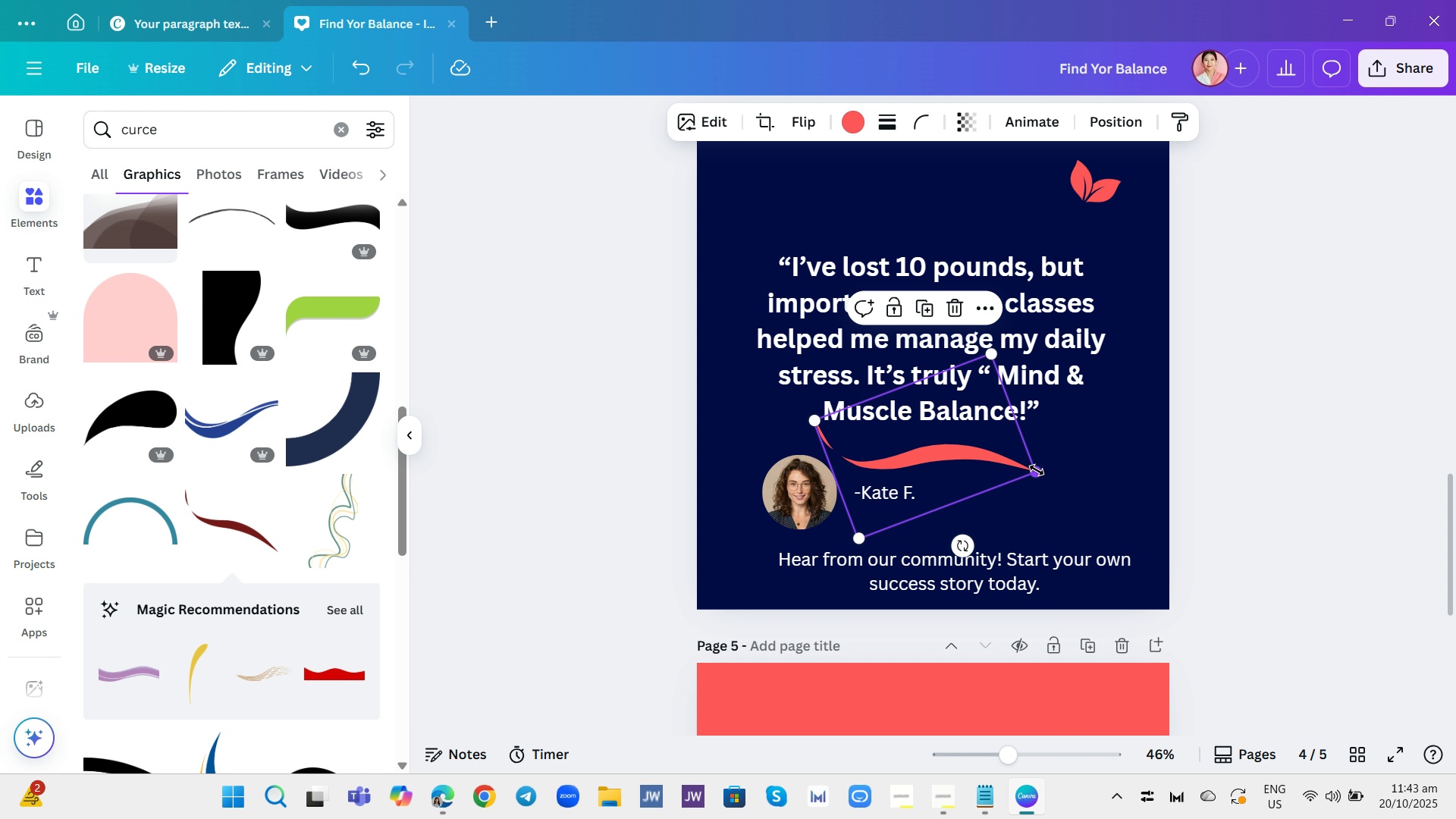 
left_click_drag(start_coordinate=[1036, 470], to_coordinate=[947, 445])
 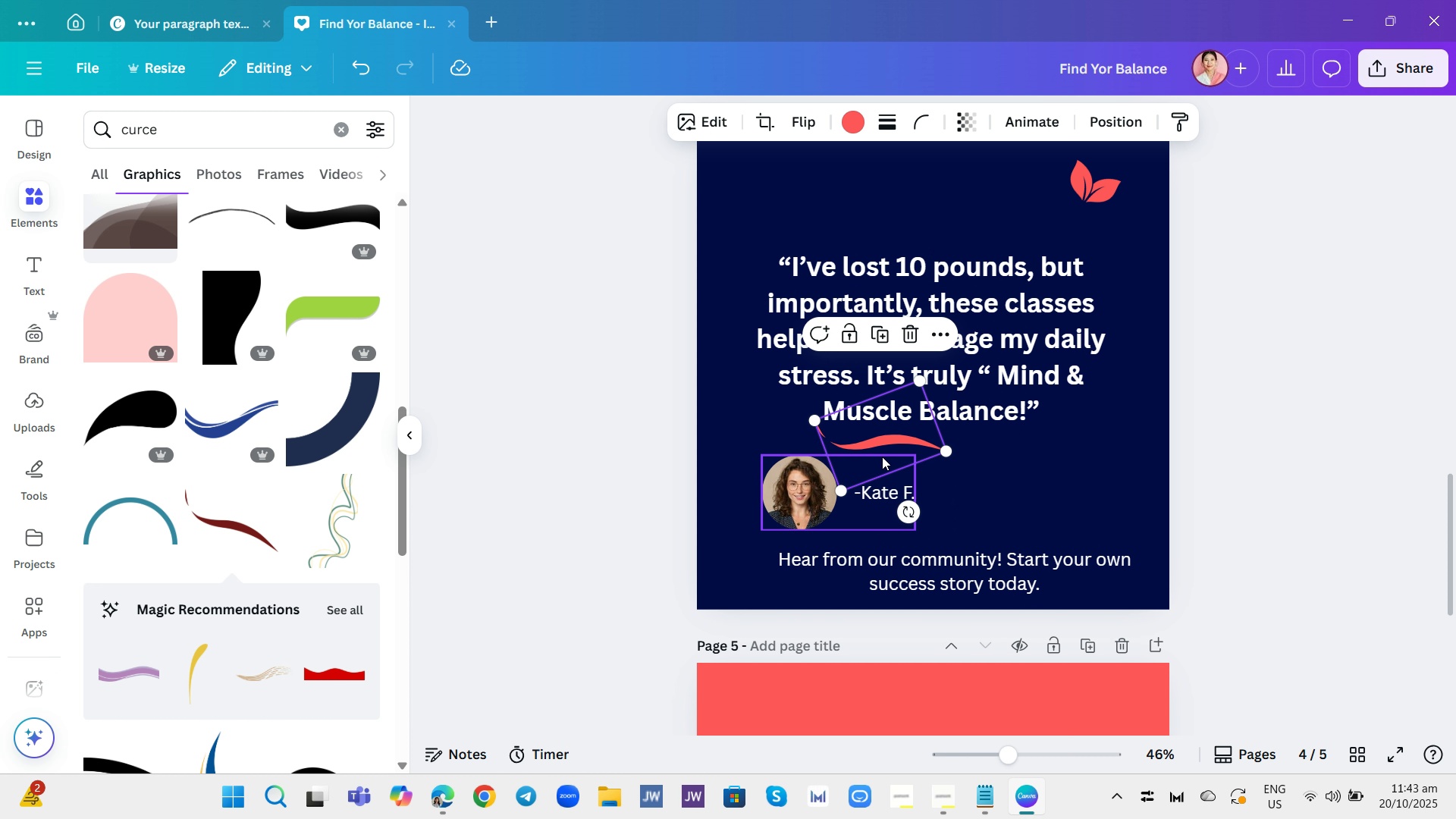 
left_click_drag(start_coordinate=[882, 457], to_coordinate=[849, 454])
 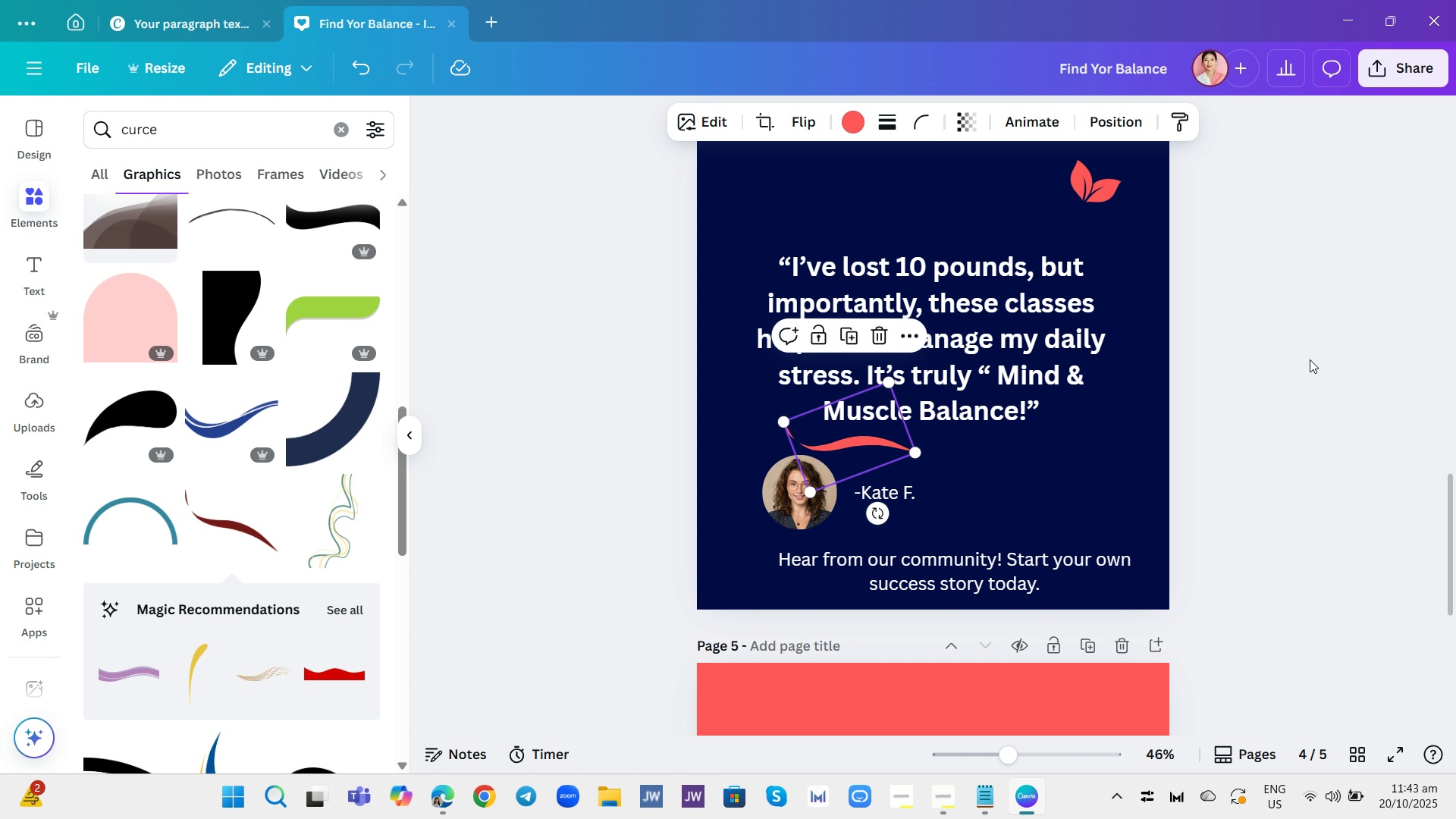 
left_click([1310, 359])
 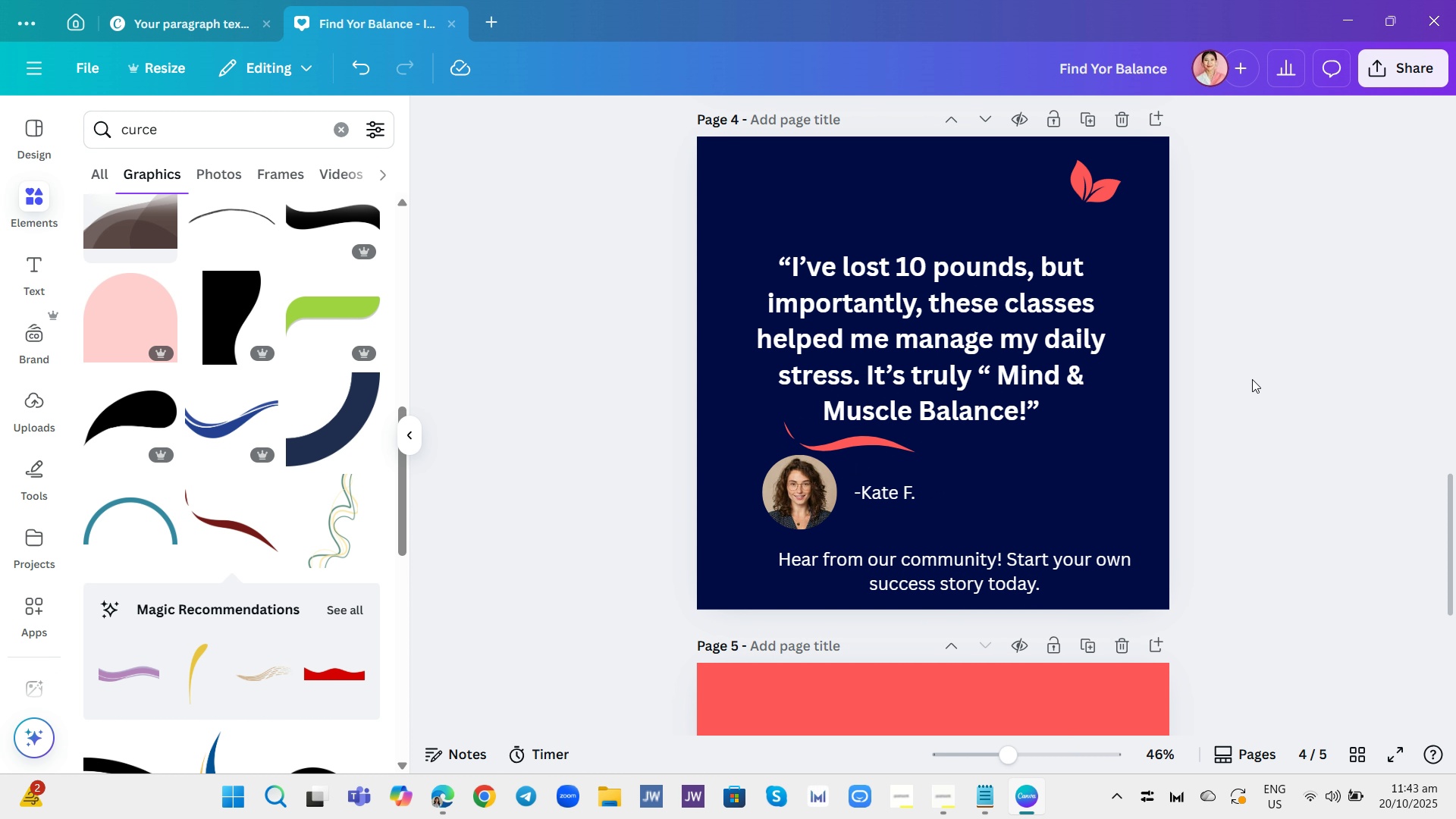 
scroll: coordinate [1250, 380], scroll_direction: down, amount: 1.0
 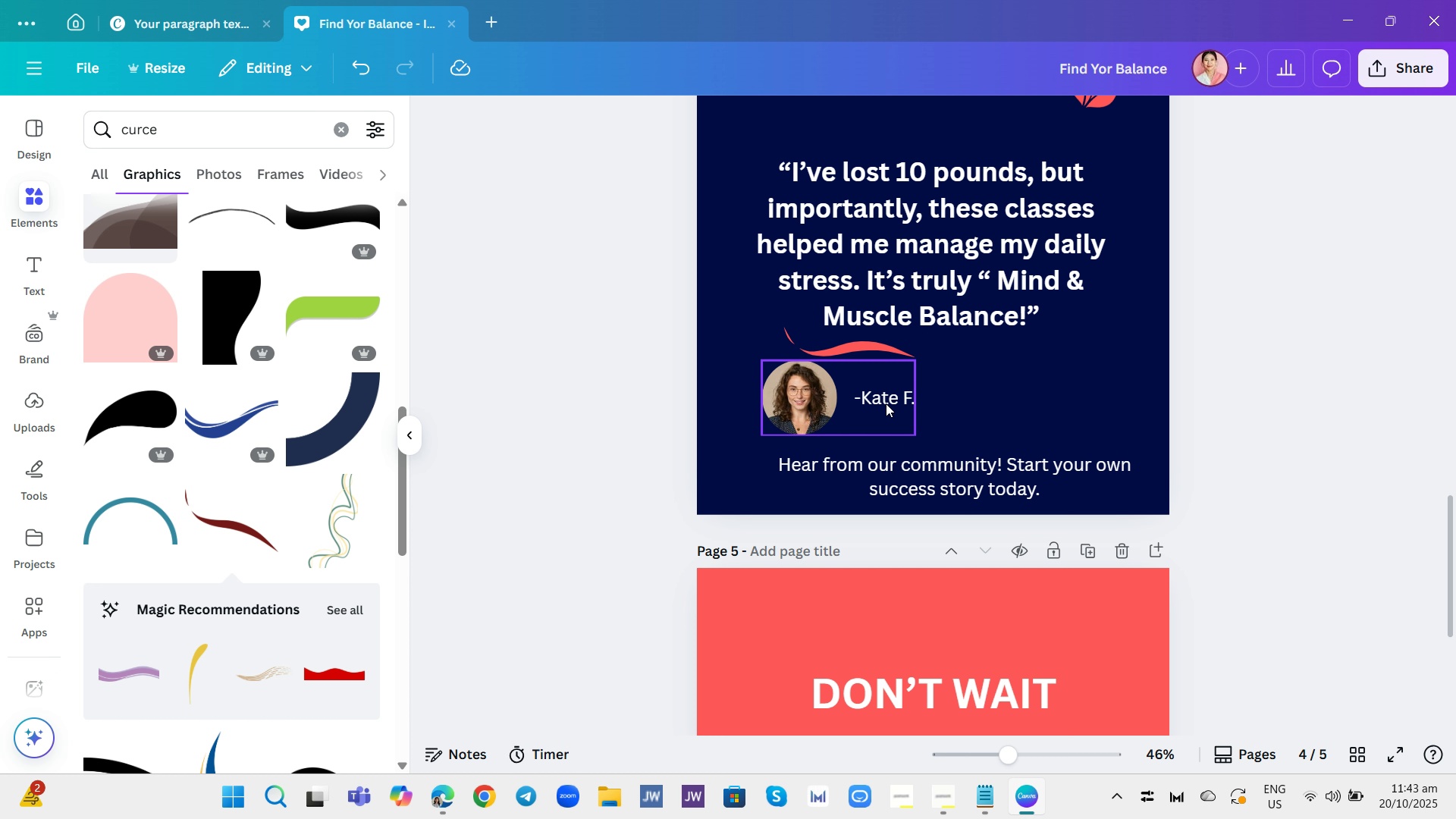 
left_click([840, 403])
 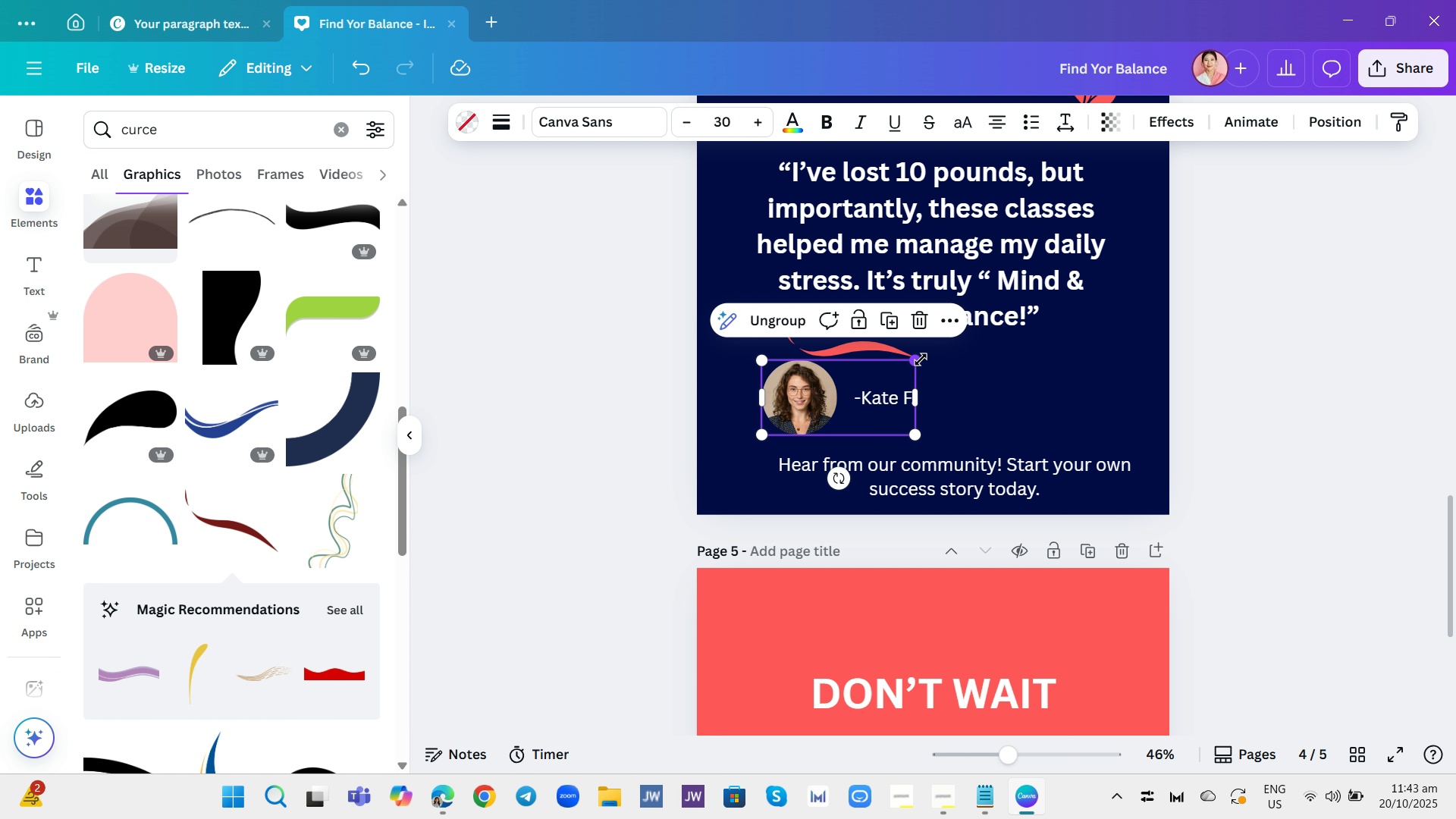 
left_click_drag(start_coordinate=[916, 359], to_coordinate=[887, 378])
 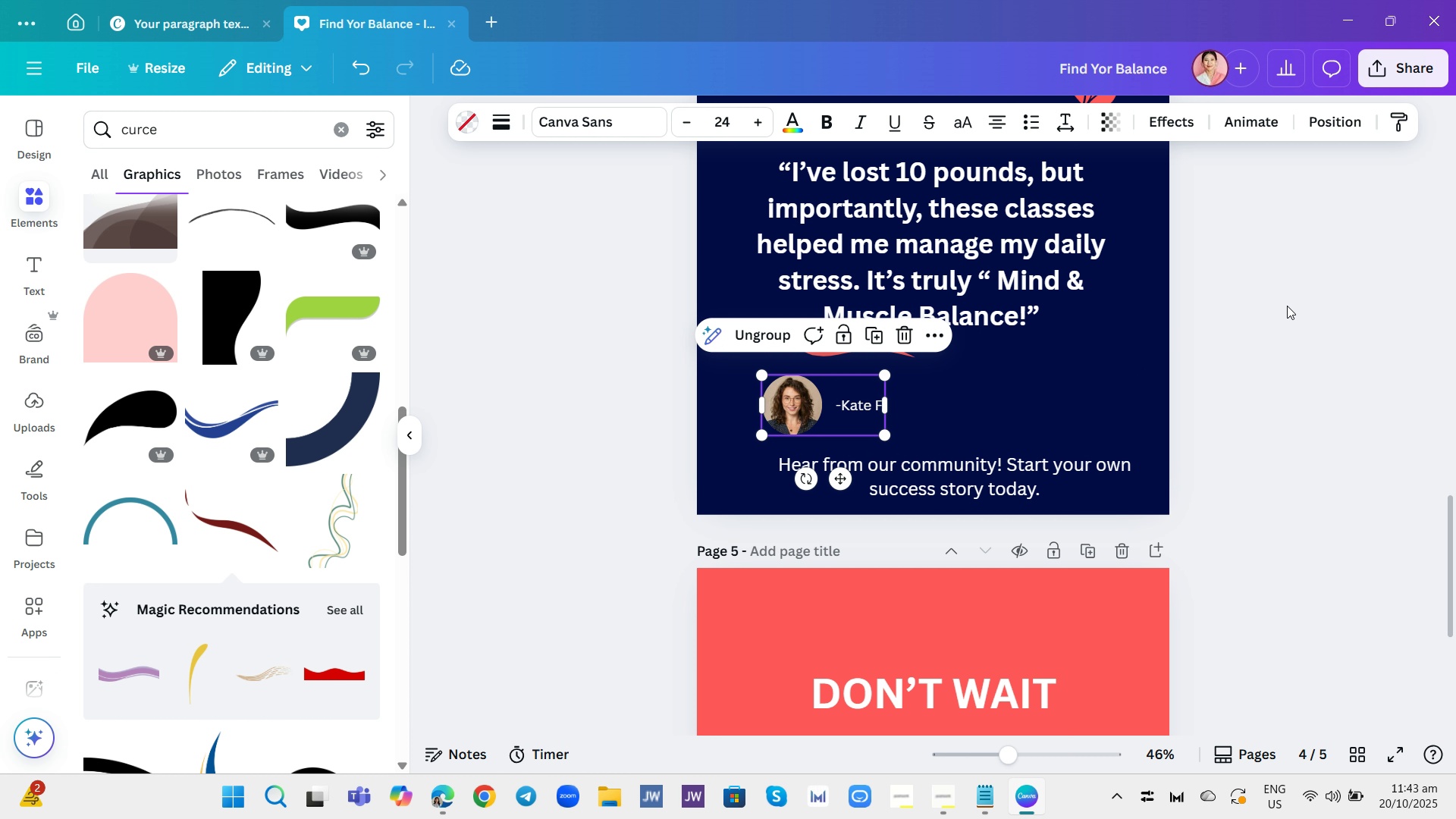 
left_click([1291, 307])
 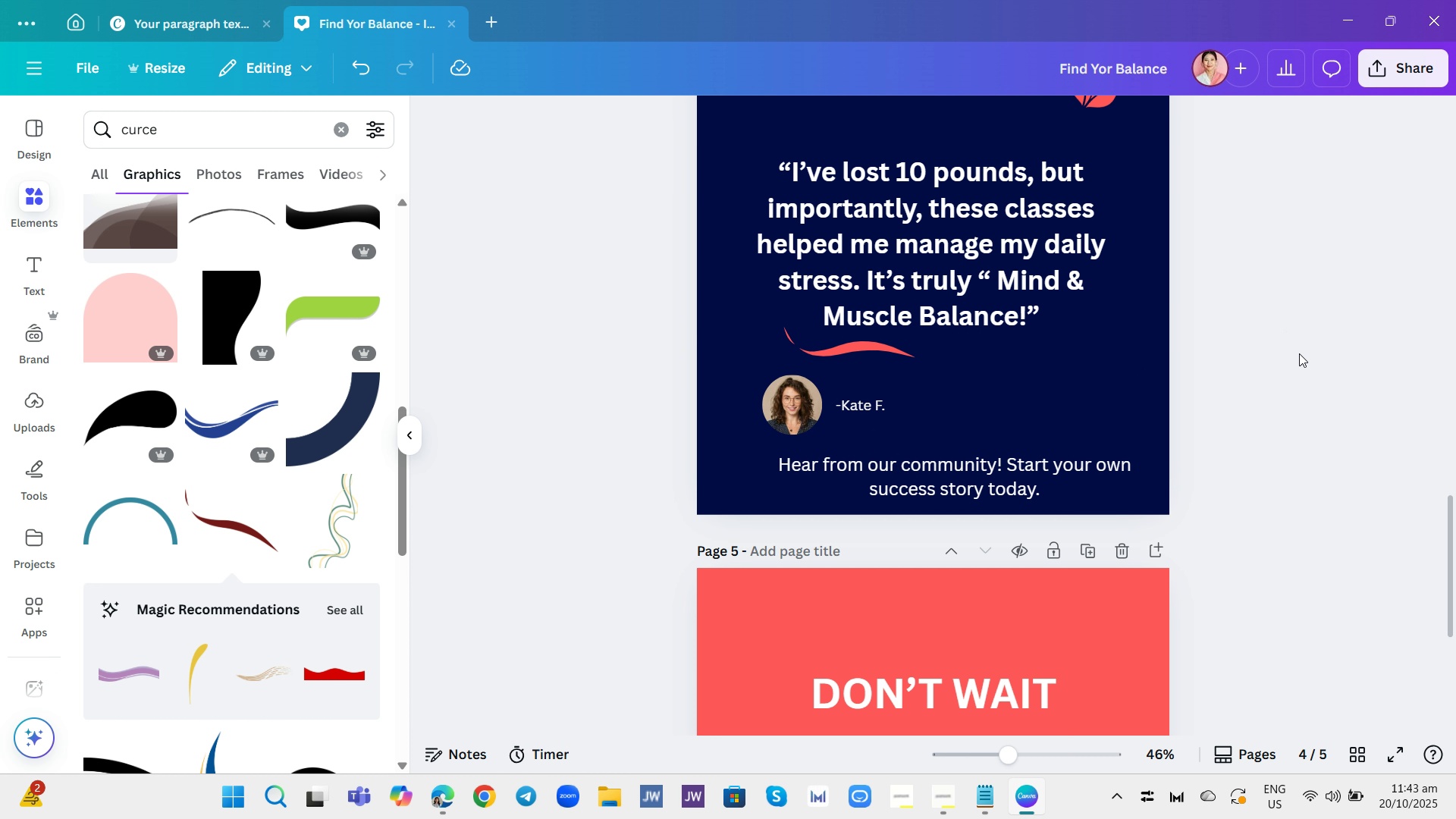 
scroll: coordinate [1301, 353], scroll_direction: up, amount: 7.0
 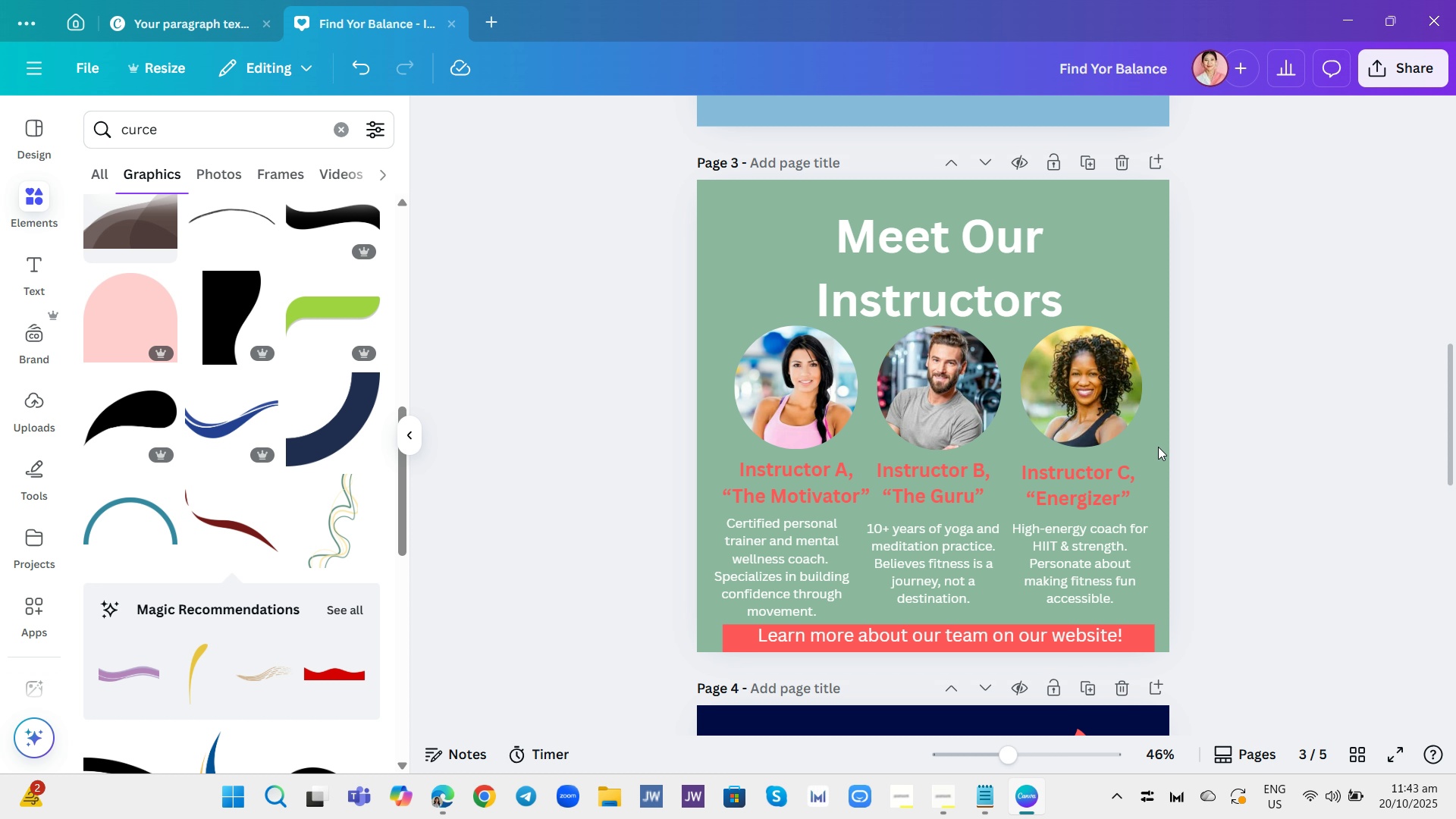 
wait(8.88)
 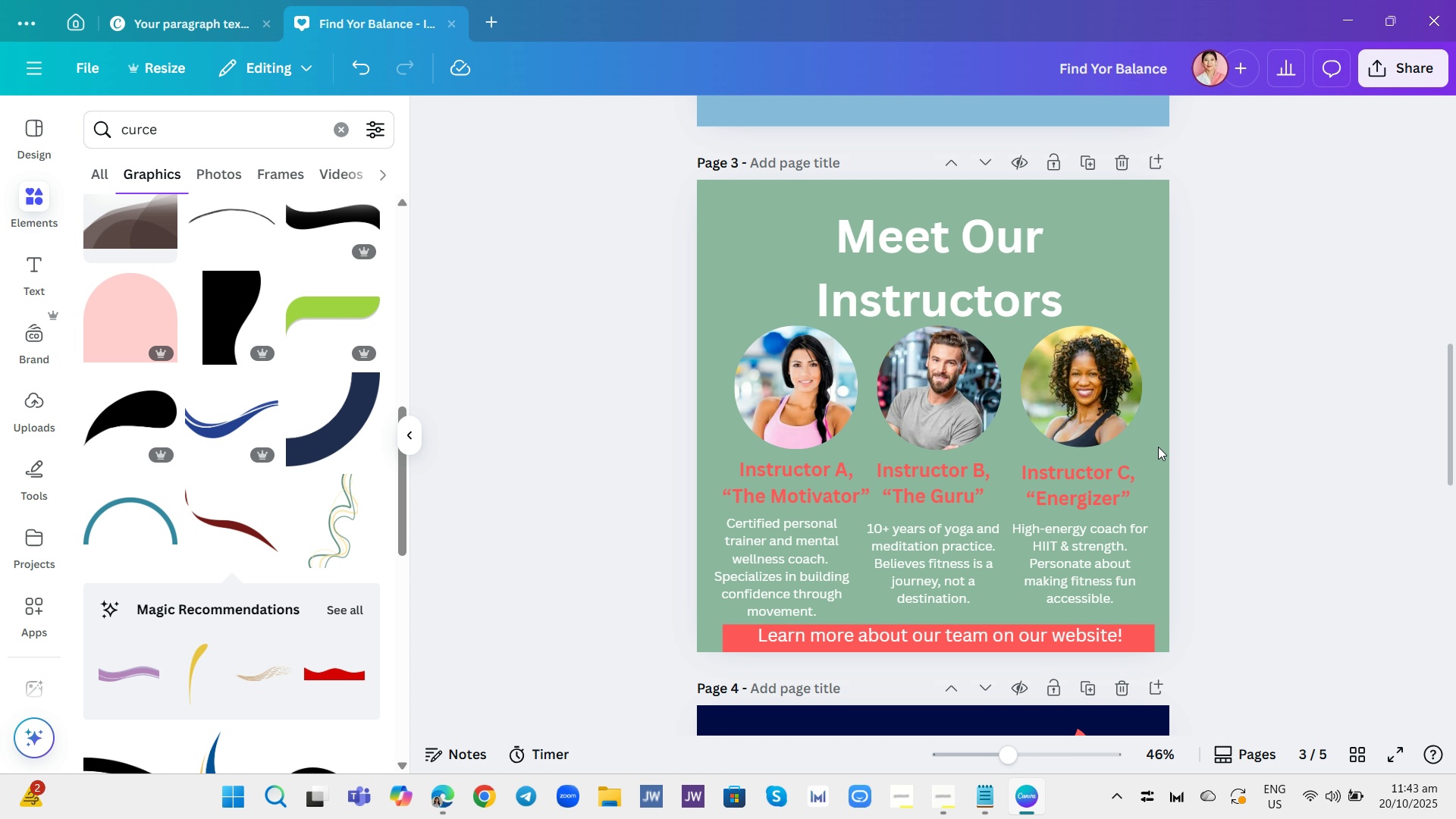 
left_click([806, 586])
 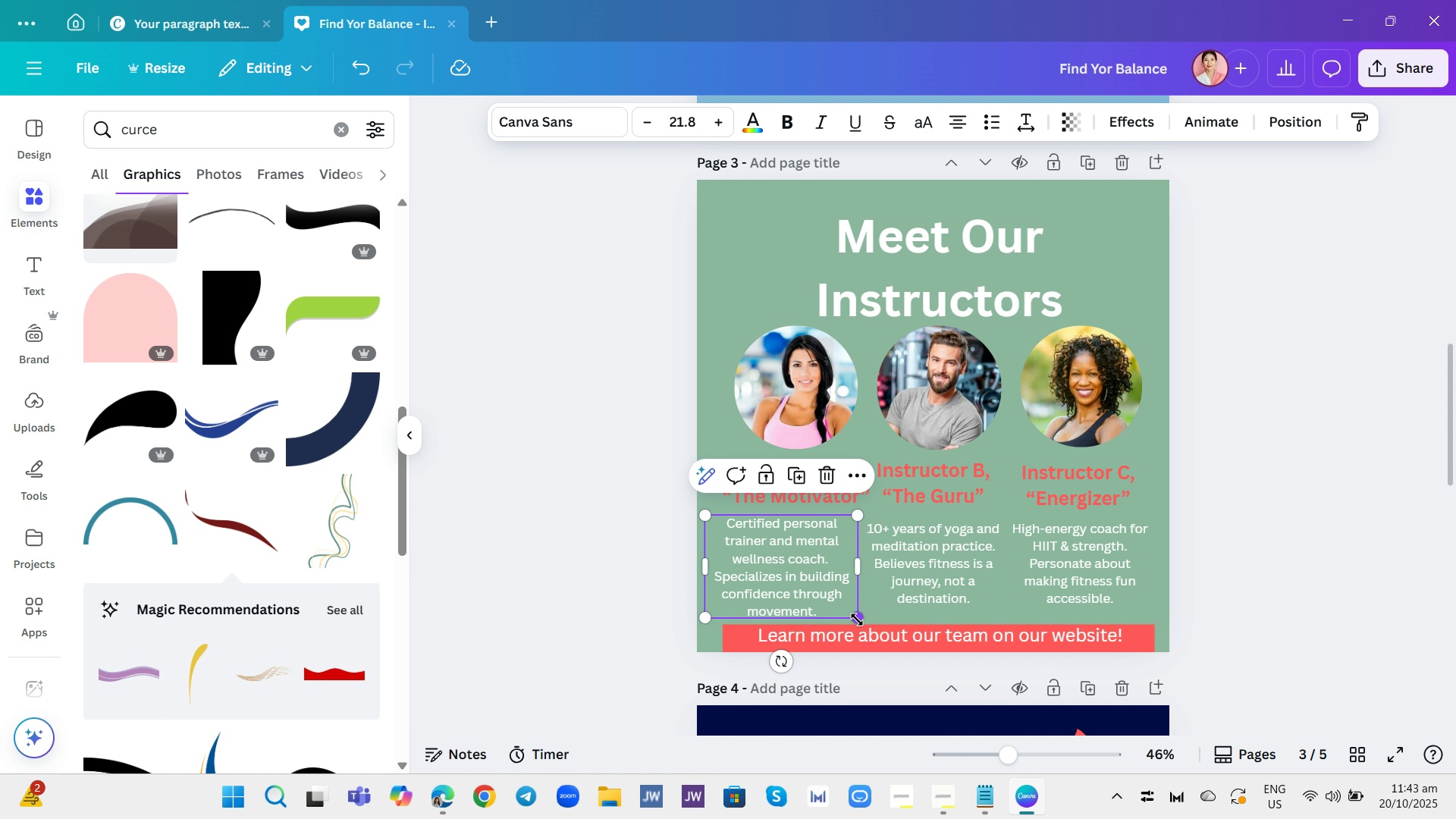 
left_click_drag(start_coordinate=[858, 620], to_coordinate=[842, 599])
 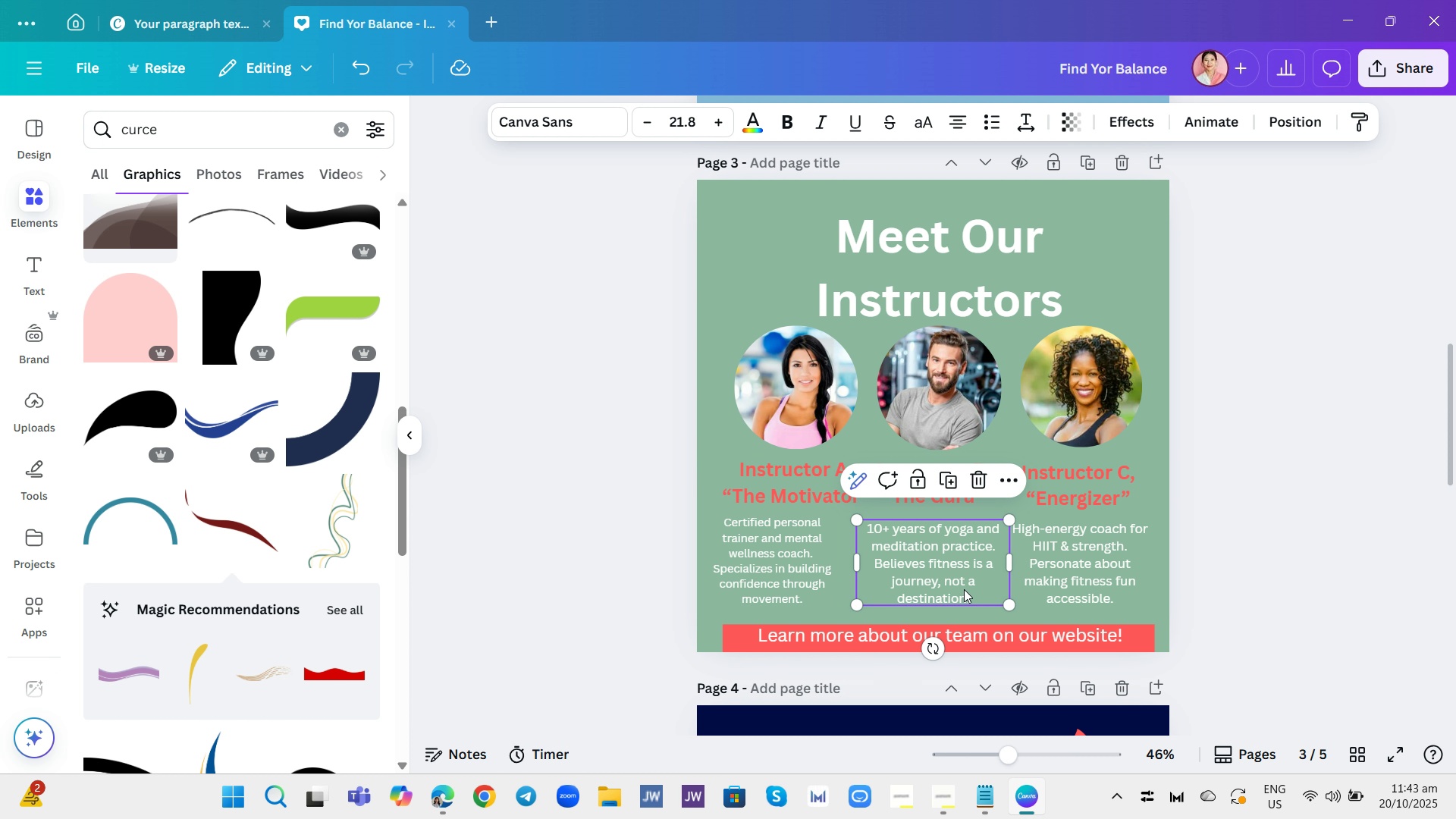 
left_click([964, 589])
 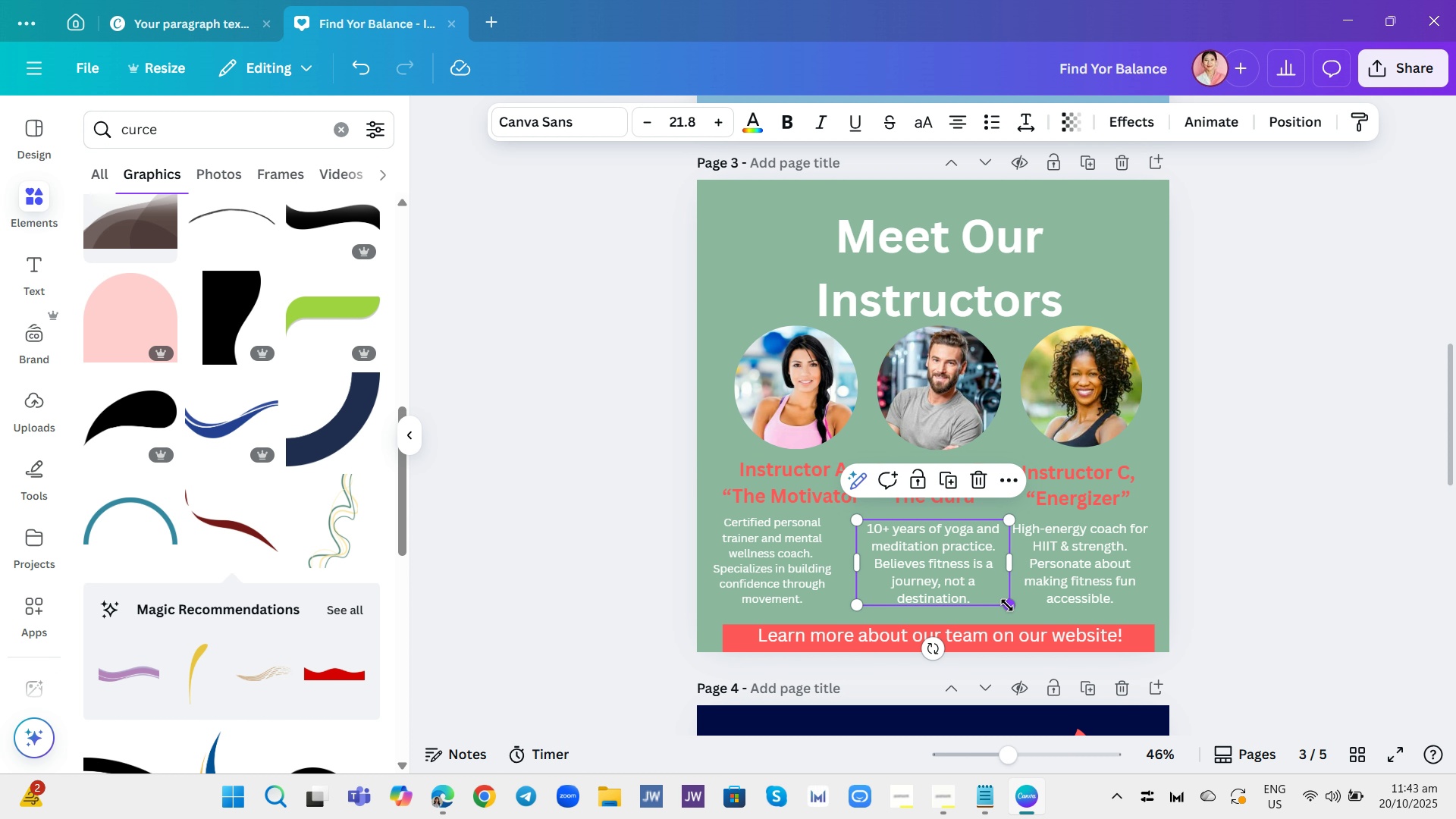 
left_click_drag(start_coordinate=[1009, 606], to_coordinate=[993, 590])
 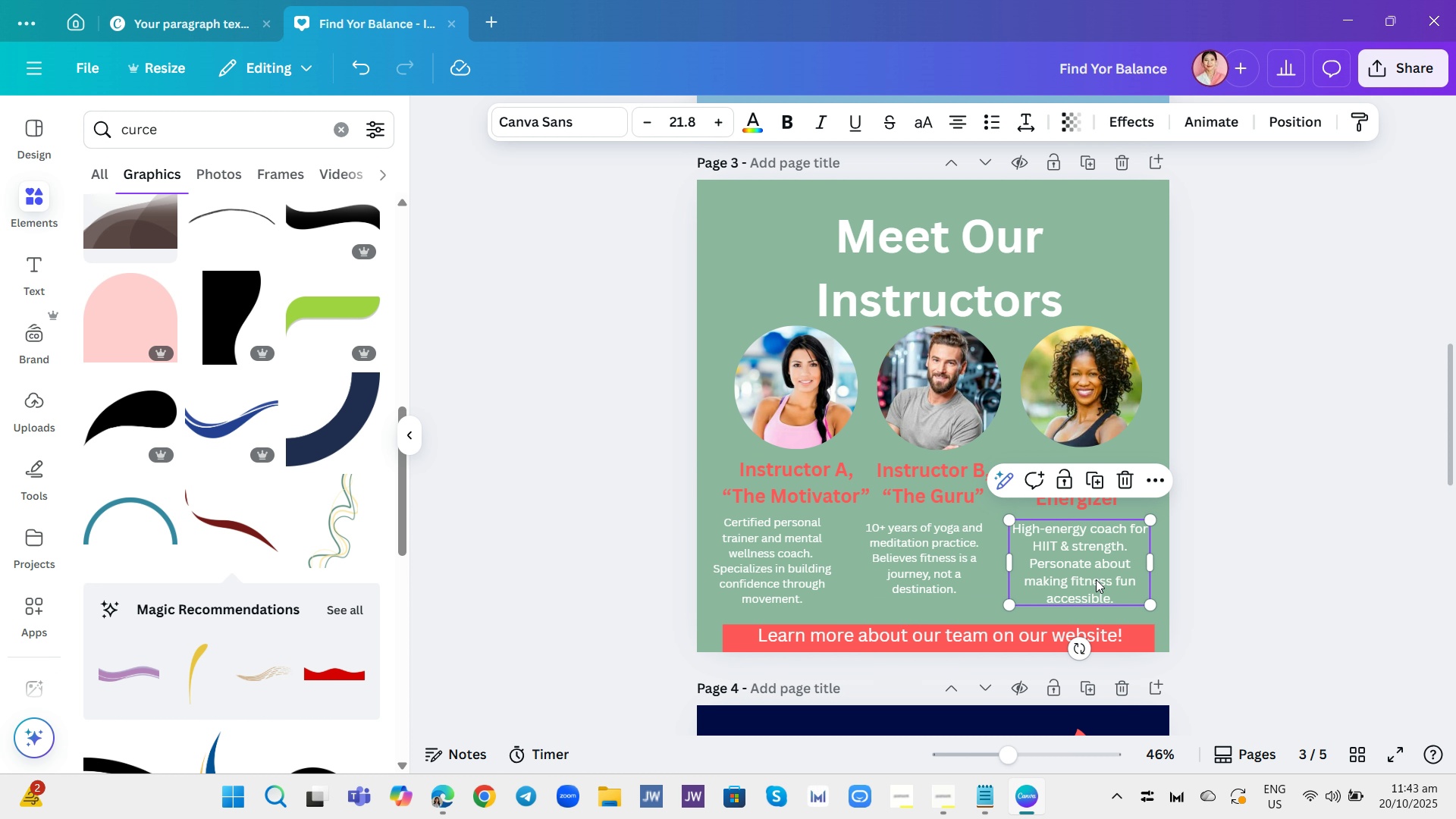 
left_click([1096, 579])
 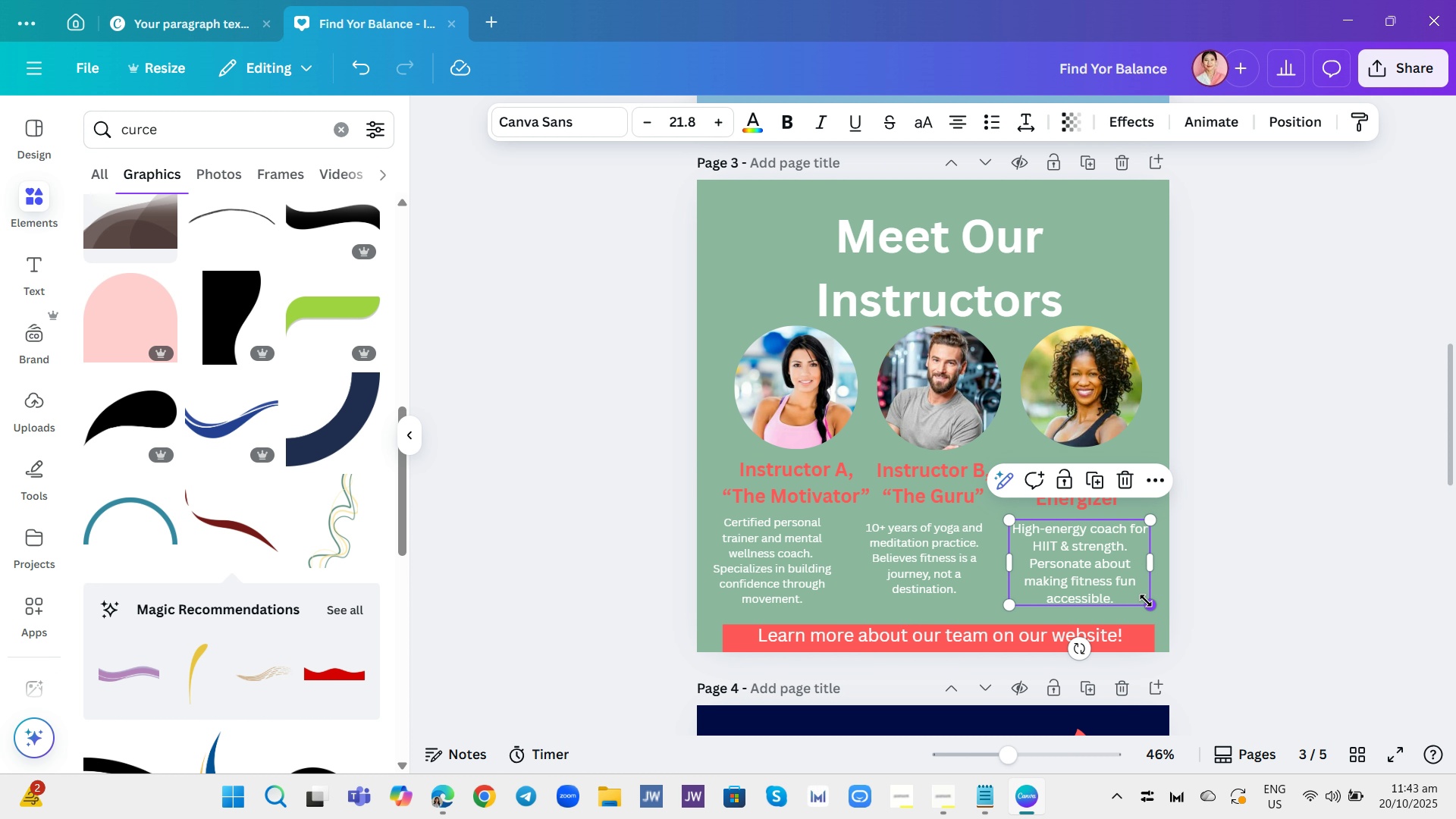 
left_click_drag(start_coordinate=[1148, 601], to_coordinate=[1135, 587])
 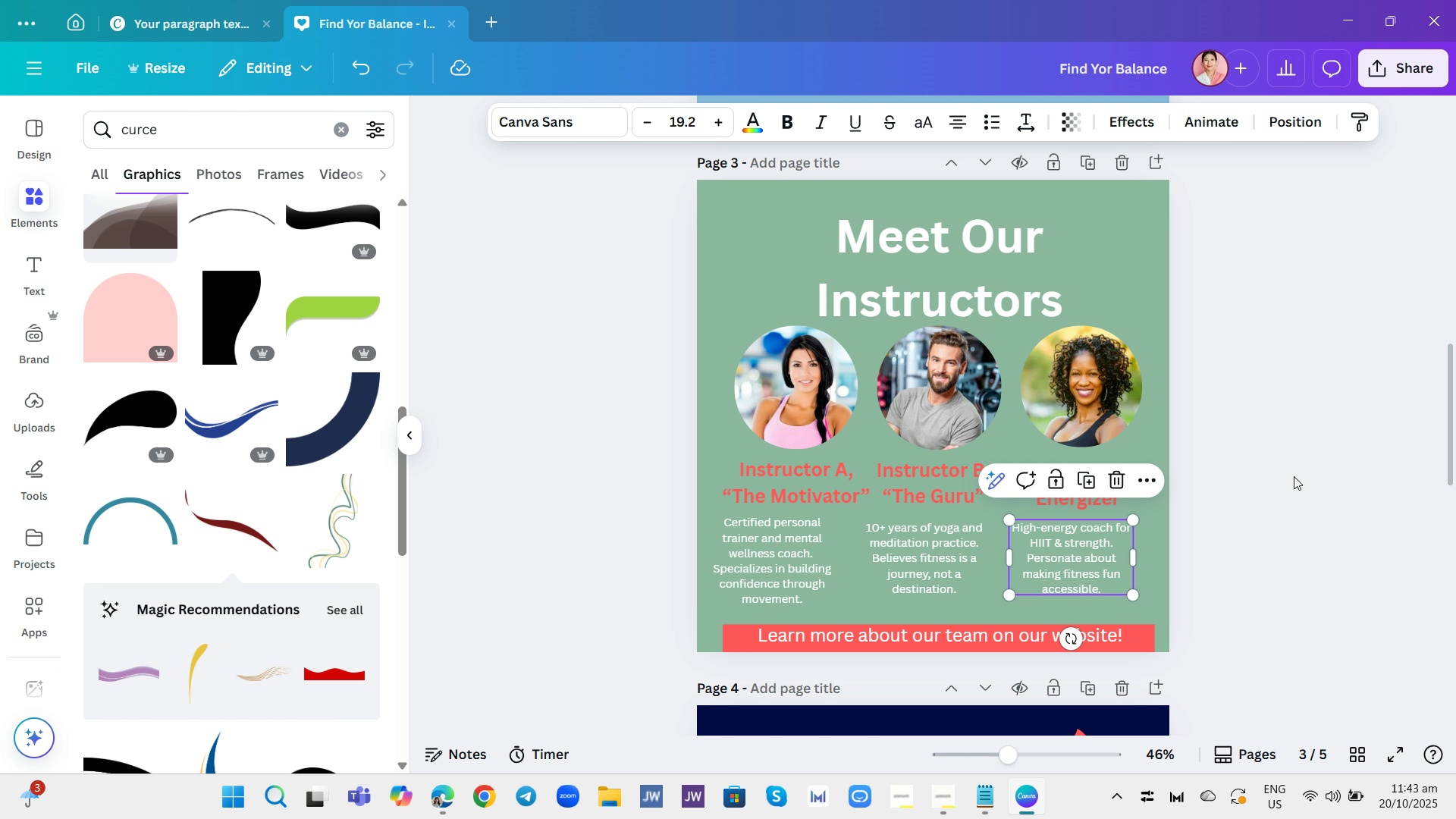 
left_click([1294, 476])
 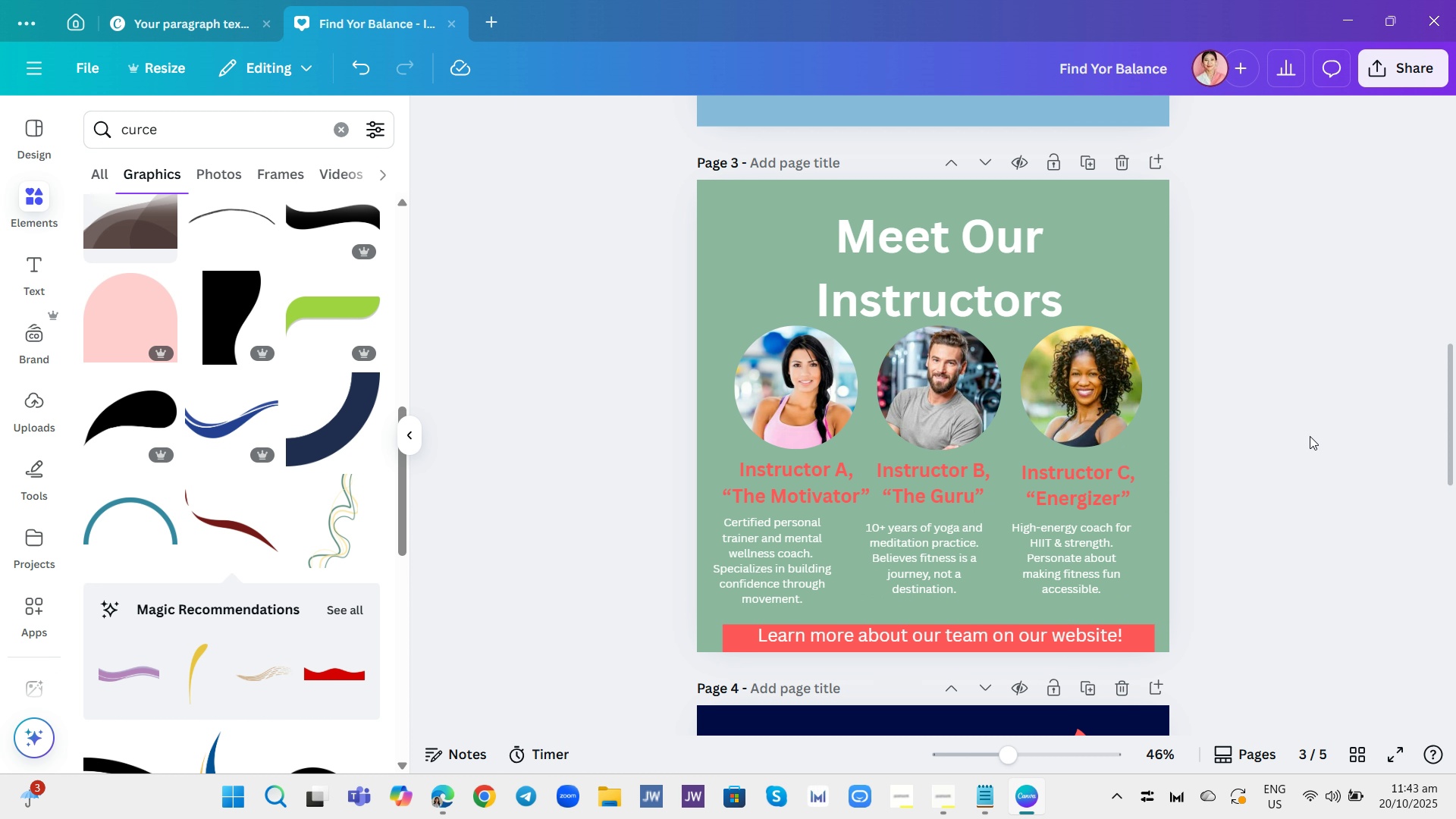 
scroll: coordinate [1322, 425], scroll_direction: down, amount: 1.0
 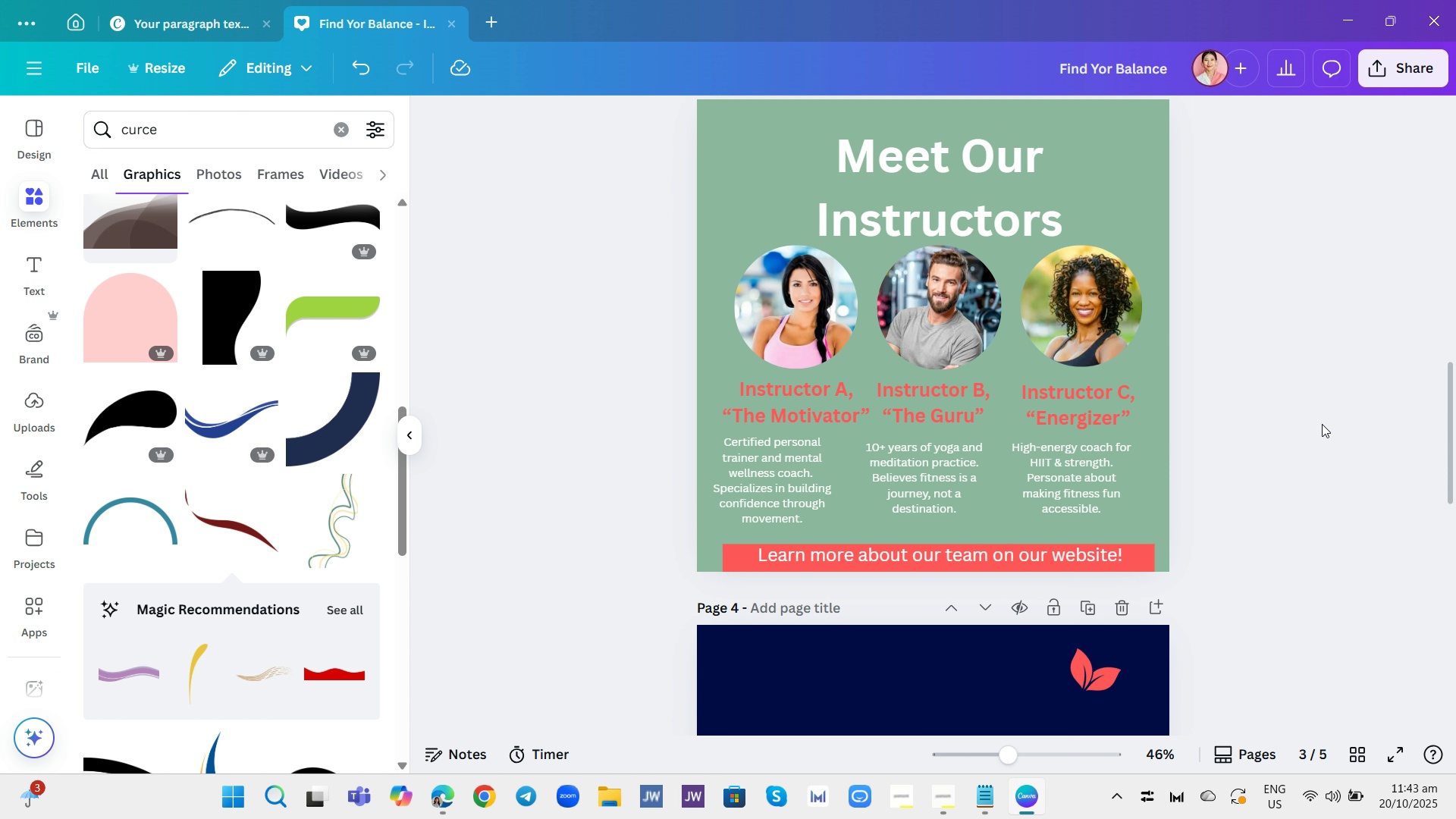 
scroll: coordinate [1312, 438], scroll_direction: up, amount: 8.0
 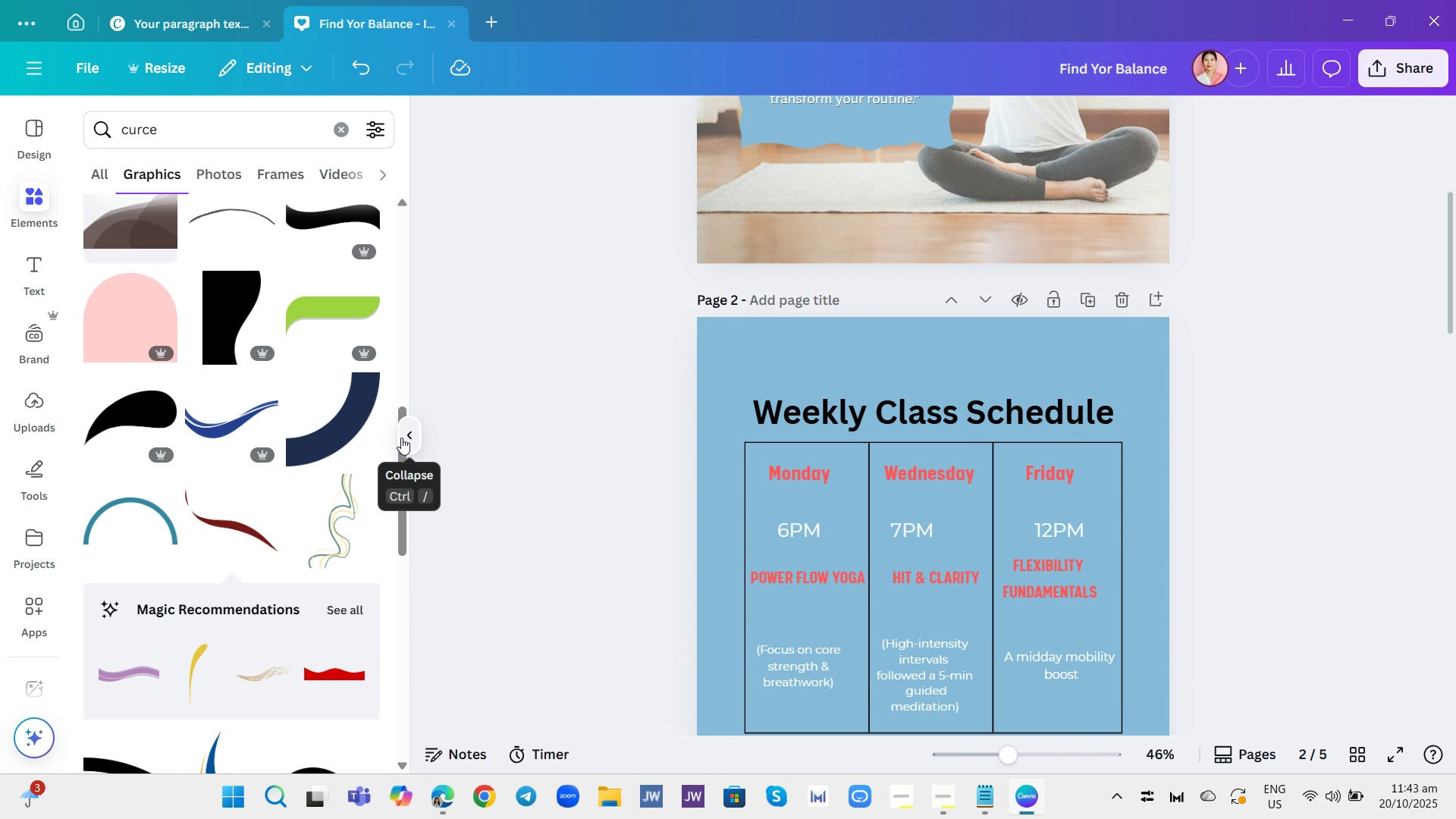 
left_click([407, 438])